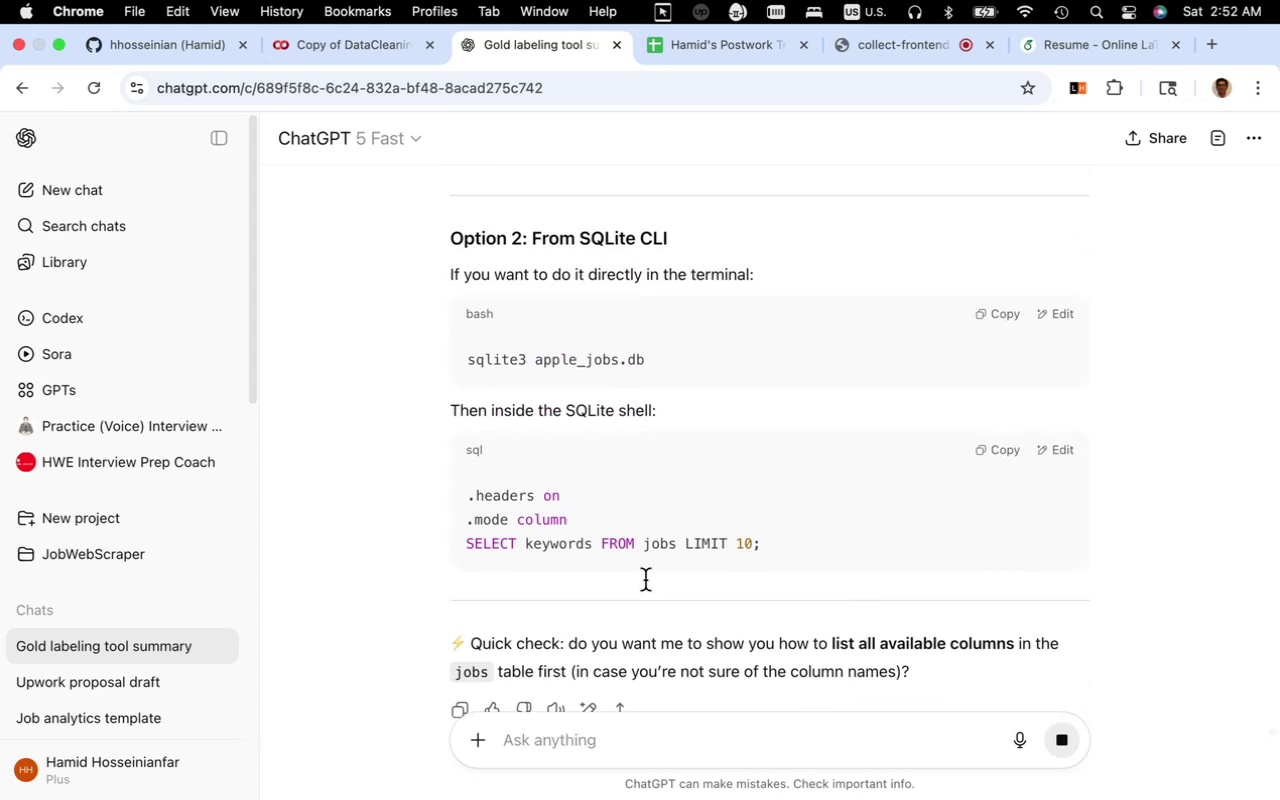 
scroll: coordinate [645, 579], scroll_direction: down, amount: 5.0
 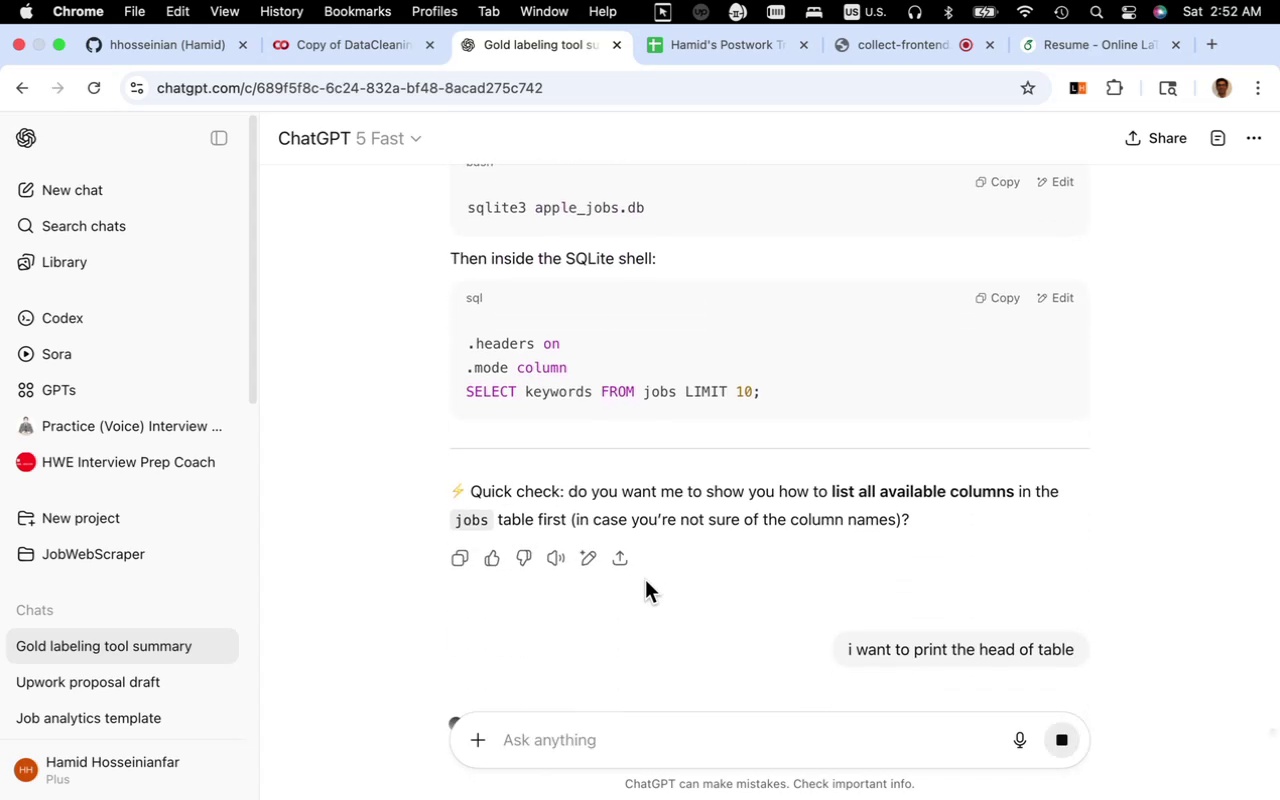 
scroll: coordinate [645, 580], scroll_direction: up, amount: 10.0
 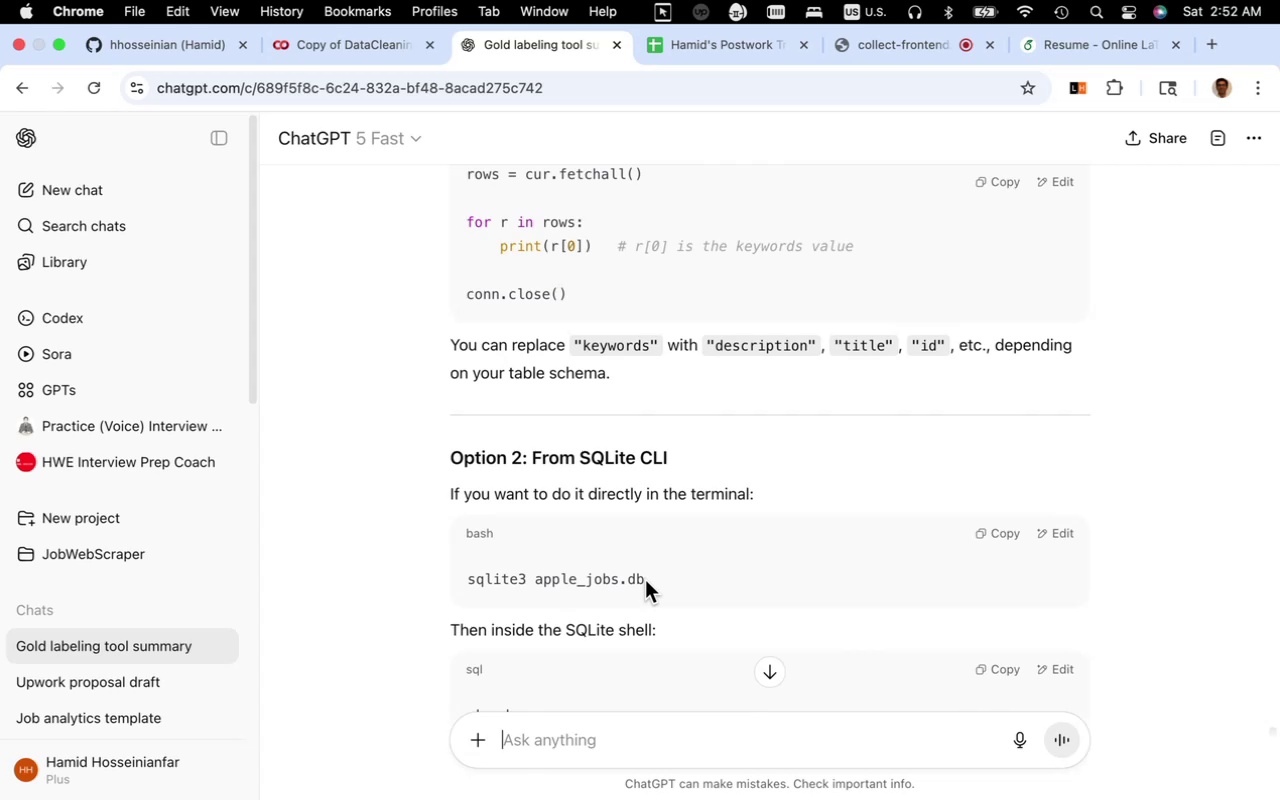 
scroll: coordinate [655, 576], scroll_direction: down, amount: 25.0
 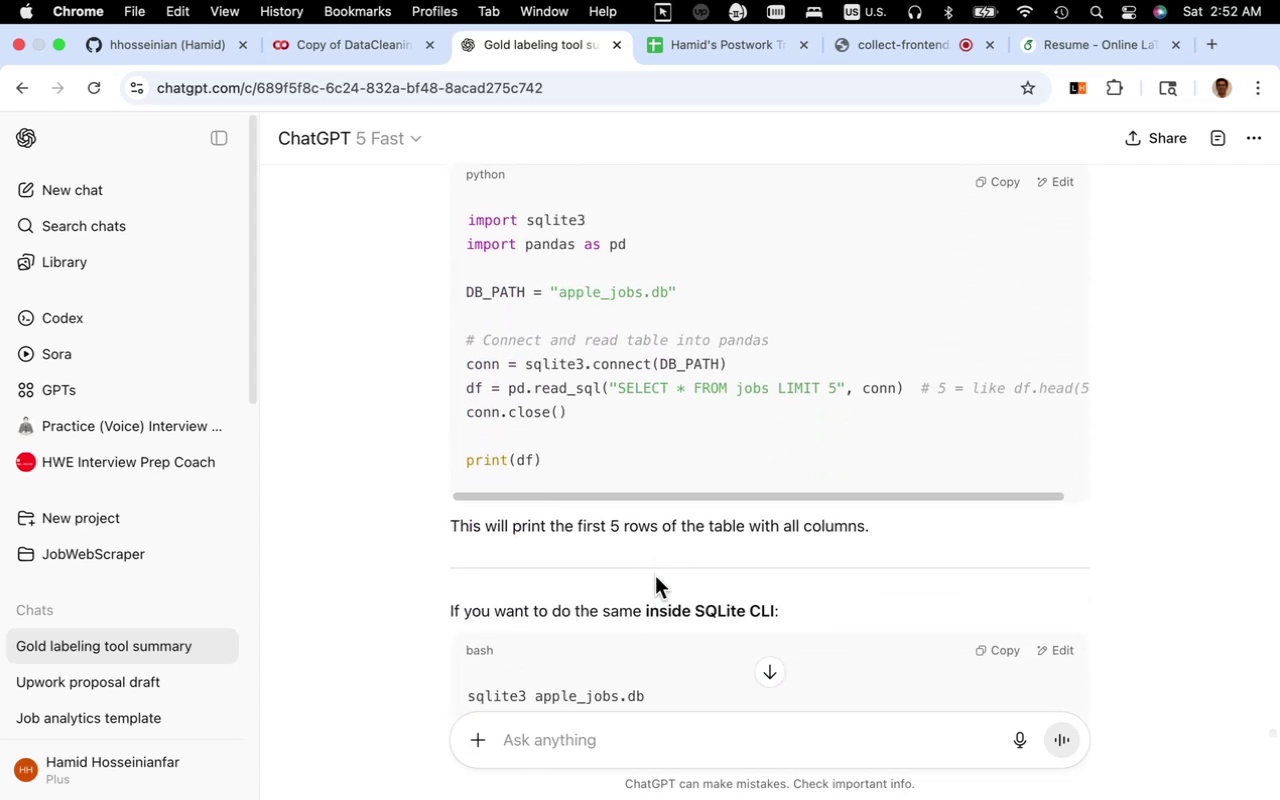 
scroll: coordinate [655, 576], scroll_direction: up, amount: 3.0
 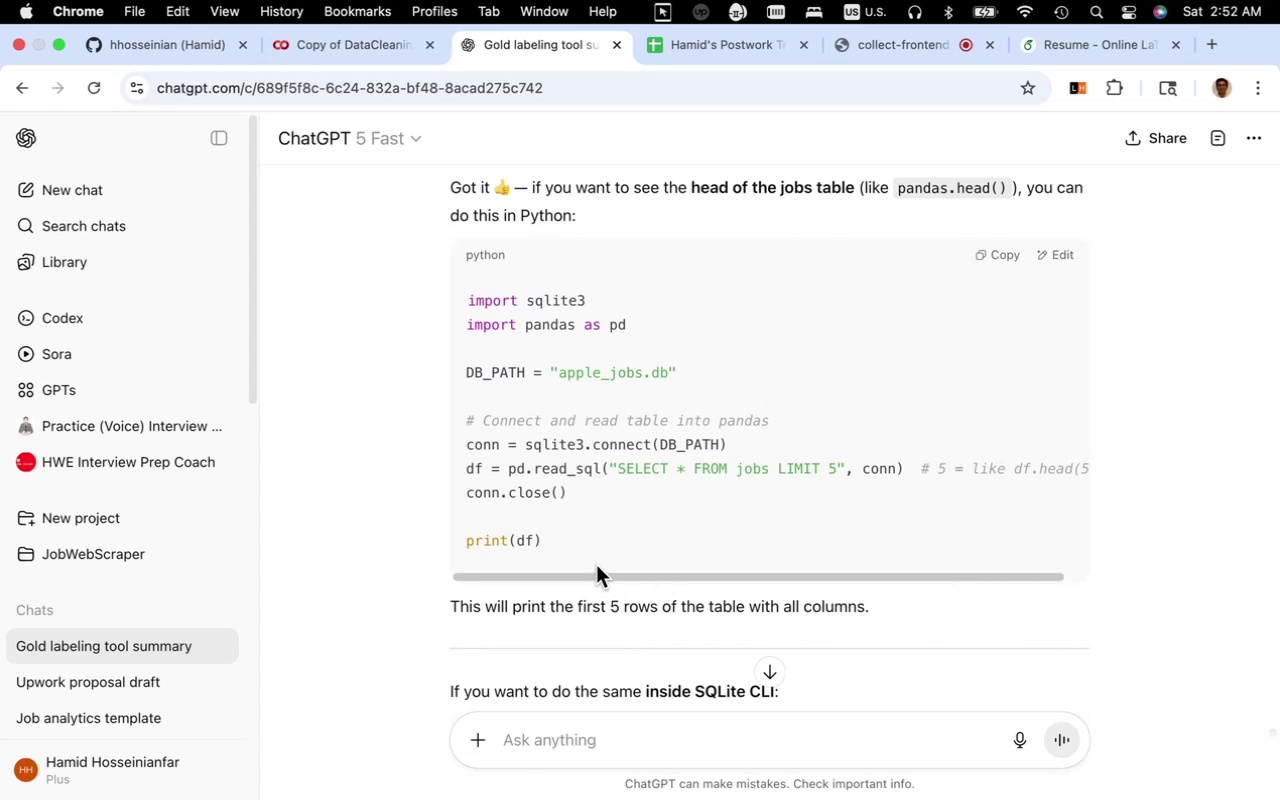 
wait(7.69)
 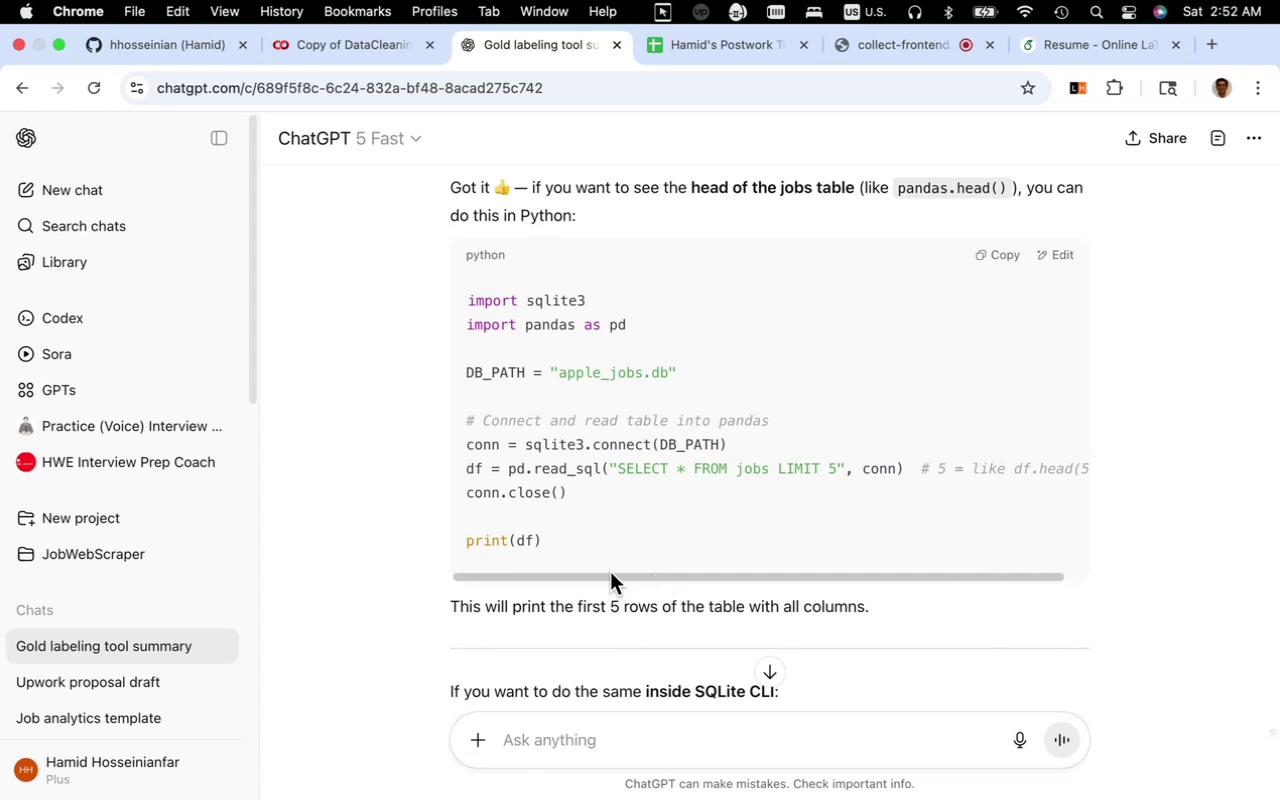 
left_click_drag(start_coordinate=[552, 554], to_coordinate=[468, 425])
 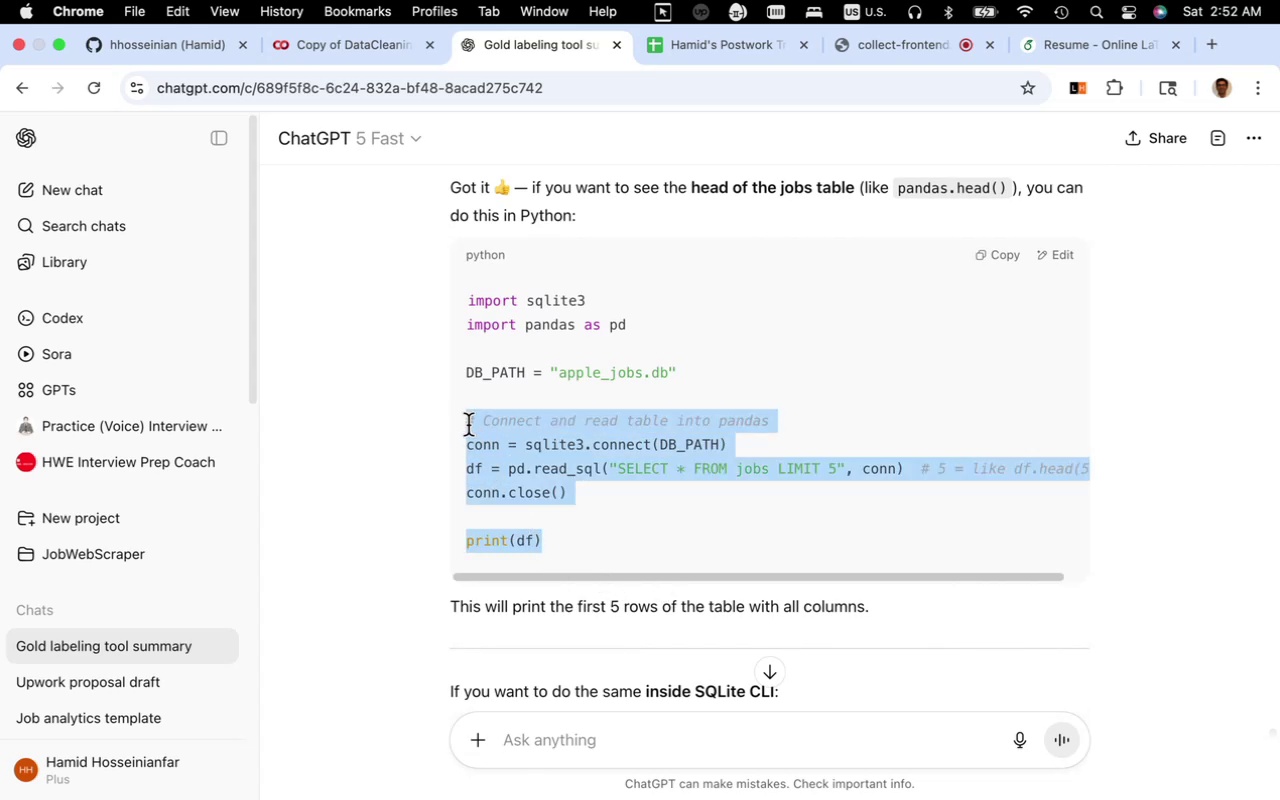 
key(Meta+C)
 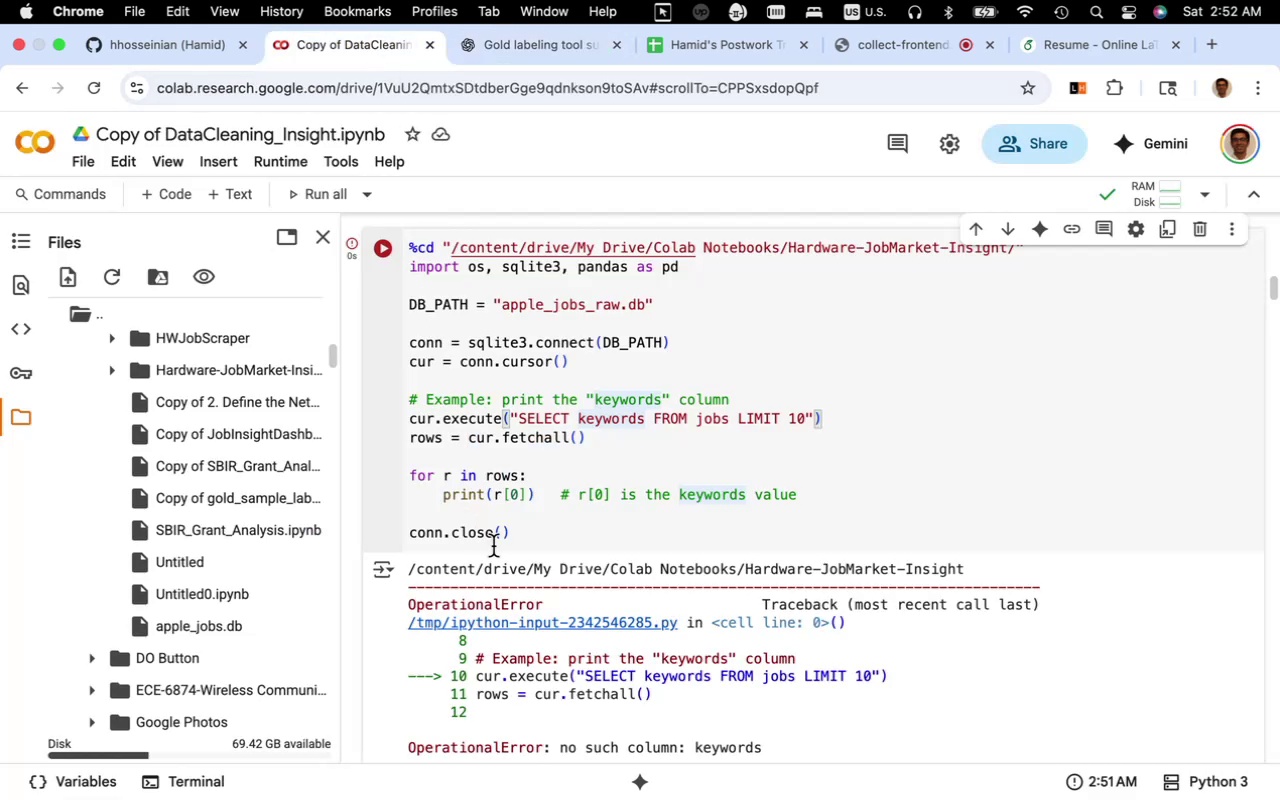 
left_click_drag(start_coordinate=[524, 536], to_coordinate=[409, 407])
 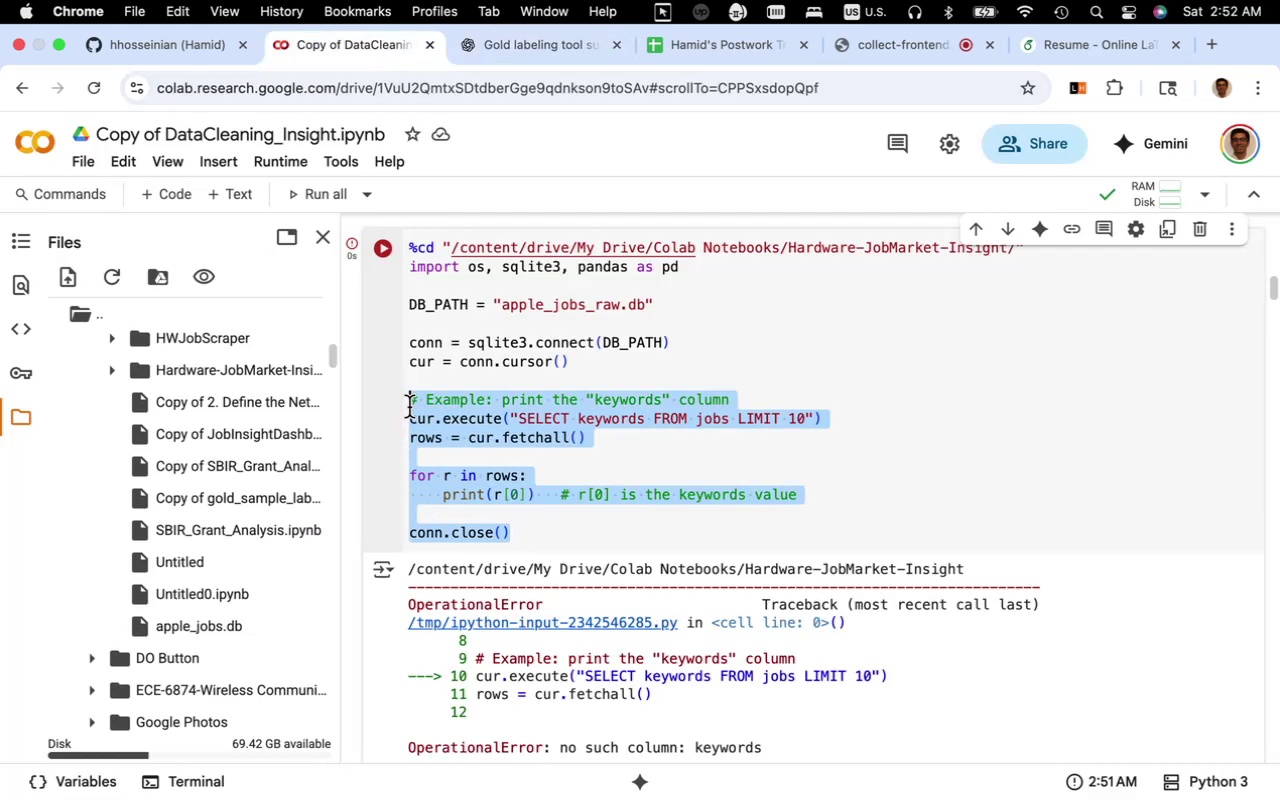 
key(Meta+V)
 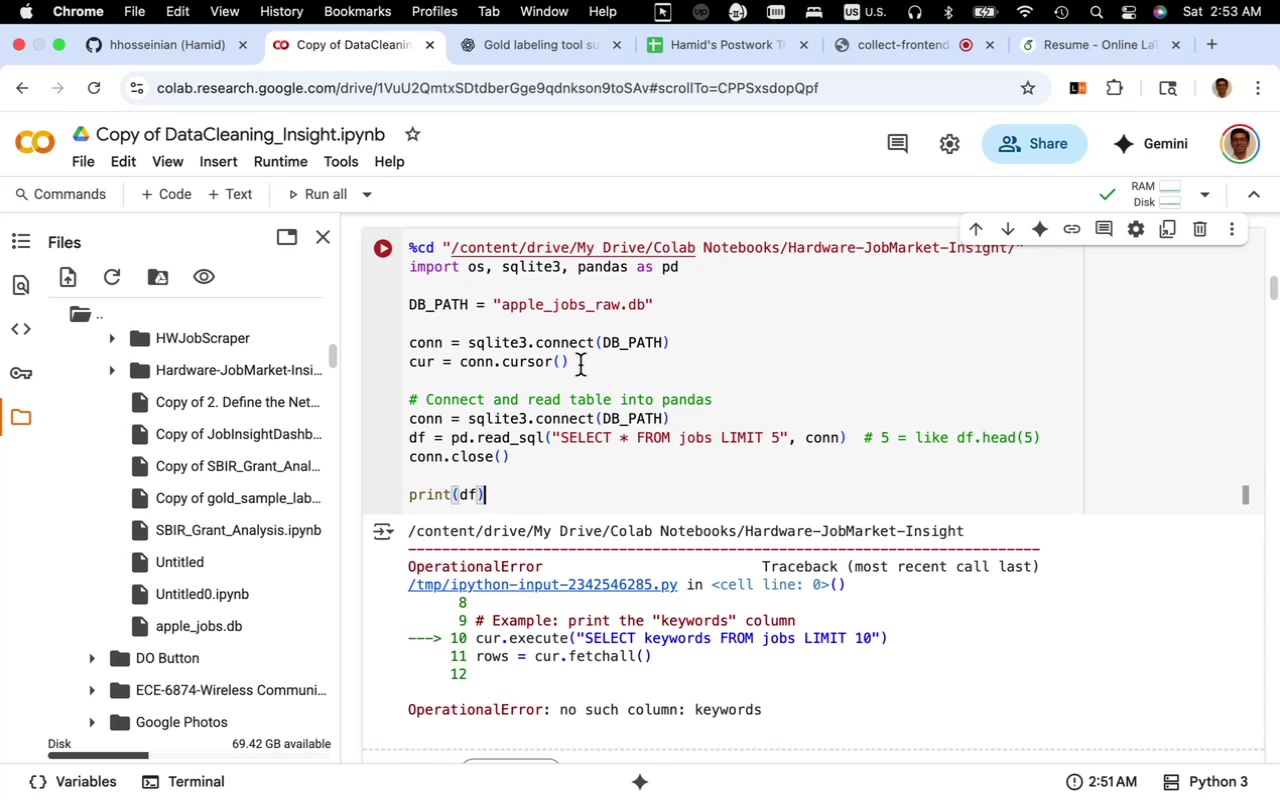 
wait(5.78)
 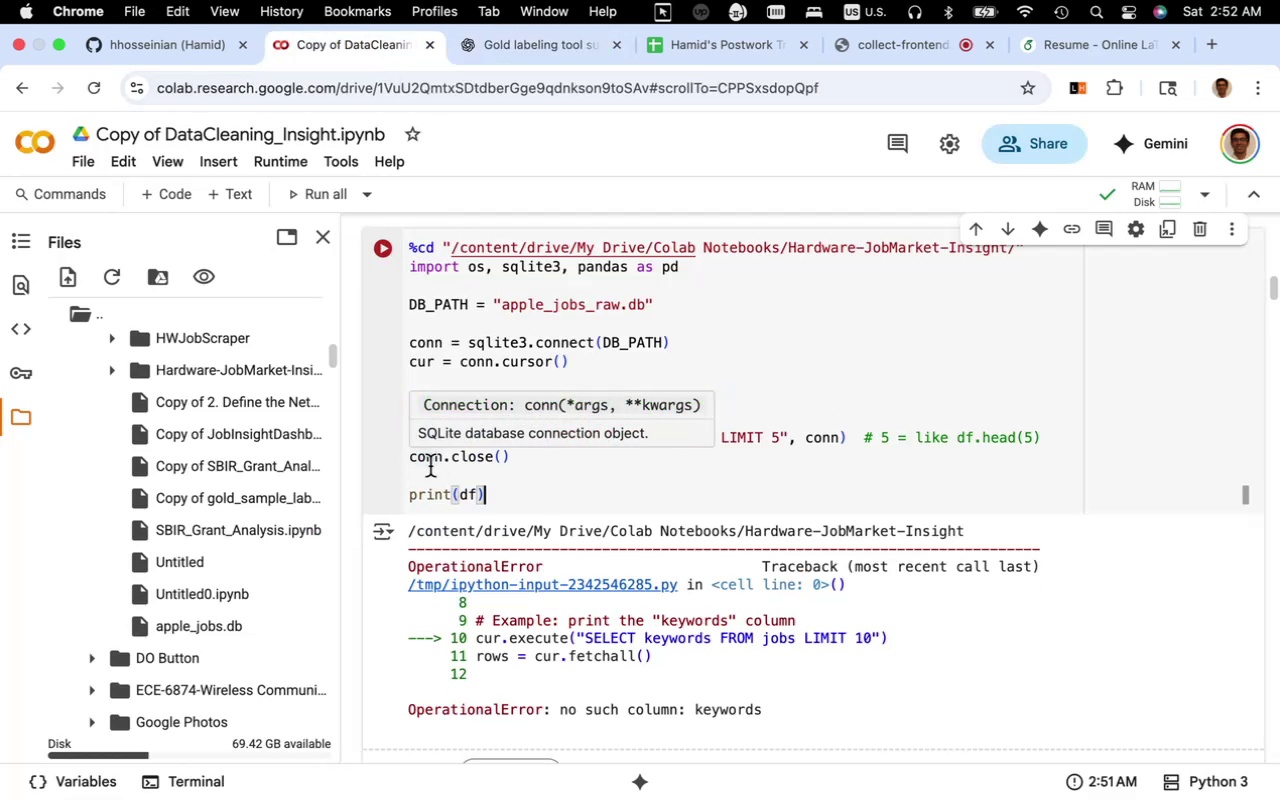 
left_click_drag(start_coordinate=[580, 365], to_coordinate=[386, 340])
 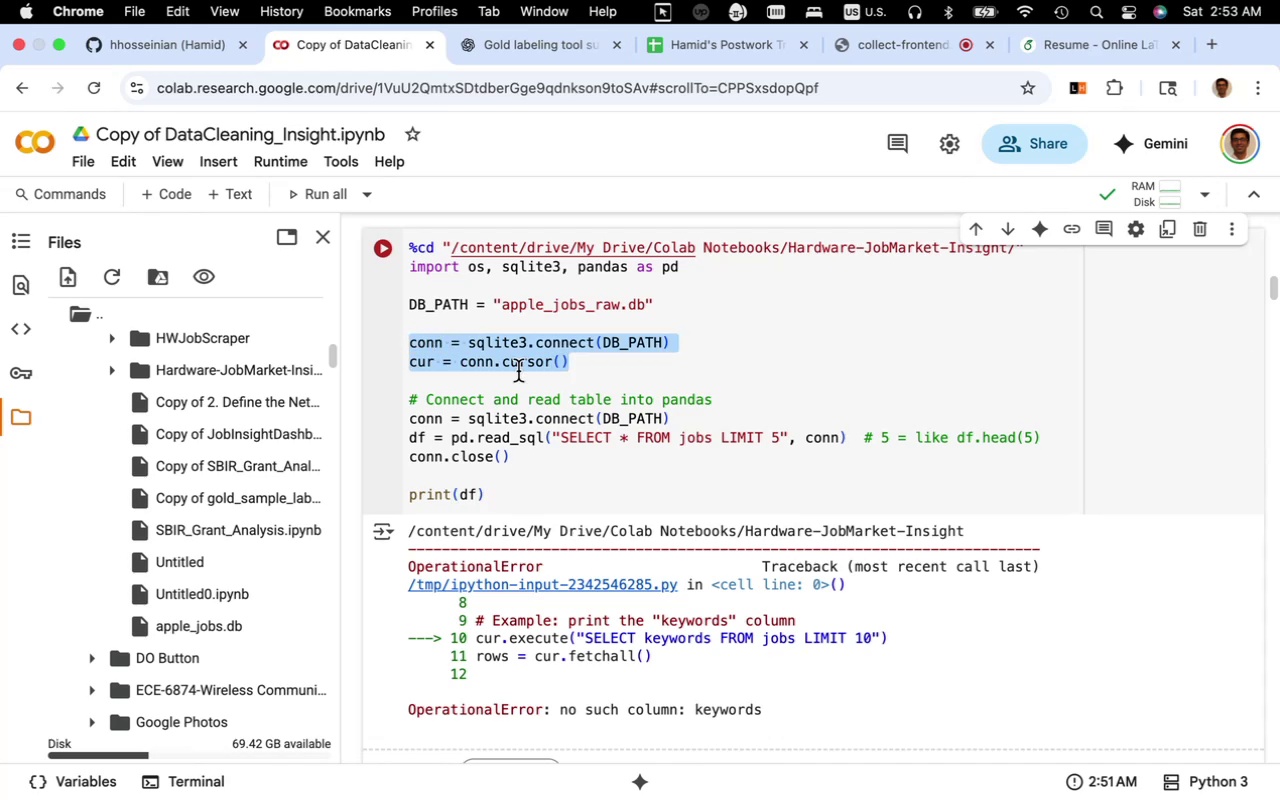 
key(Backspace)
 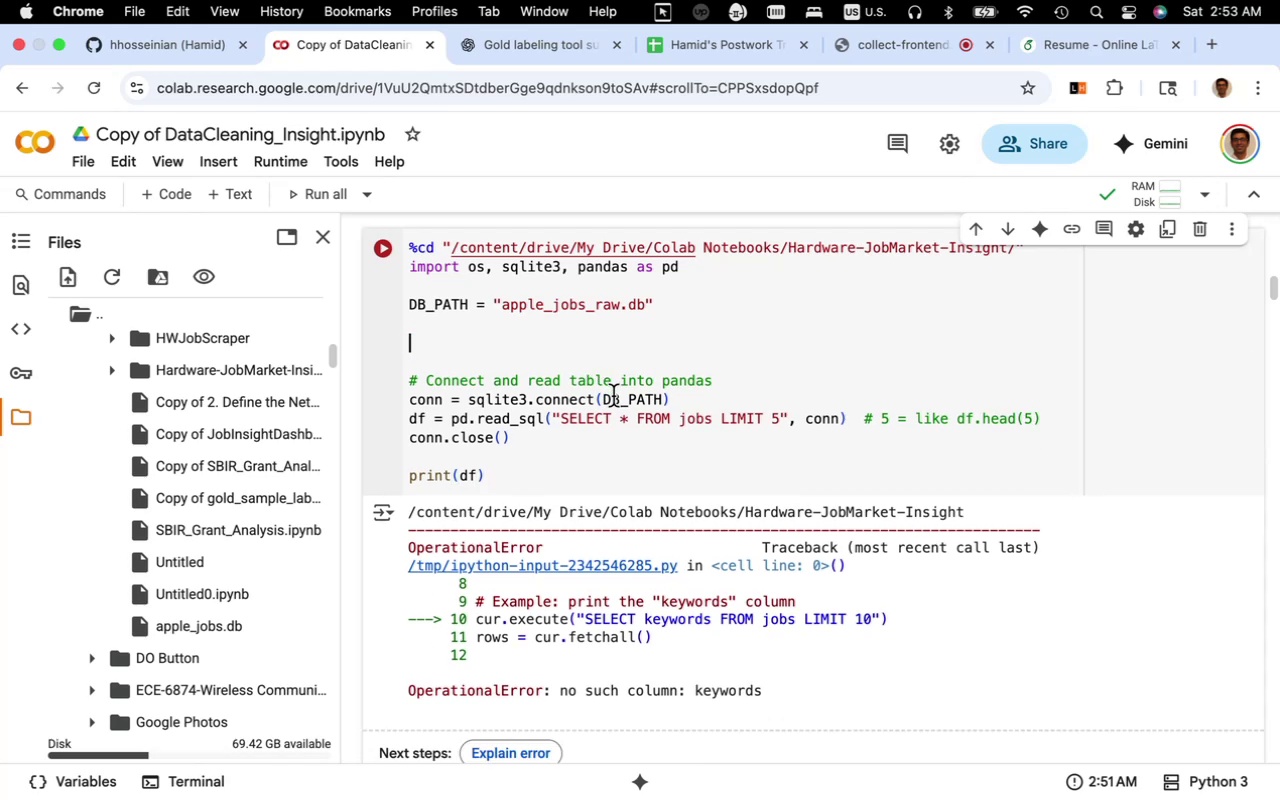 
key(Backspace)
 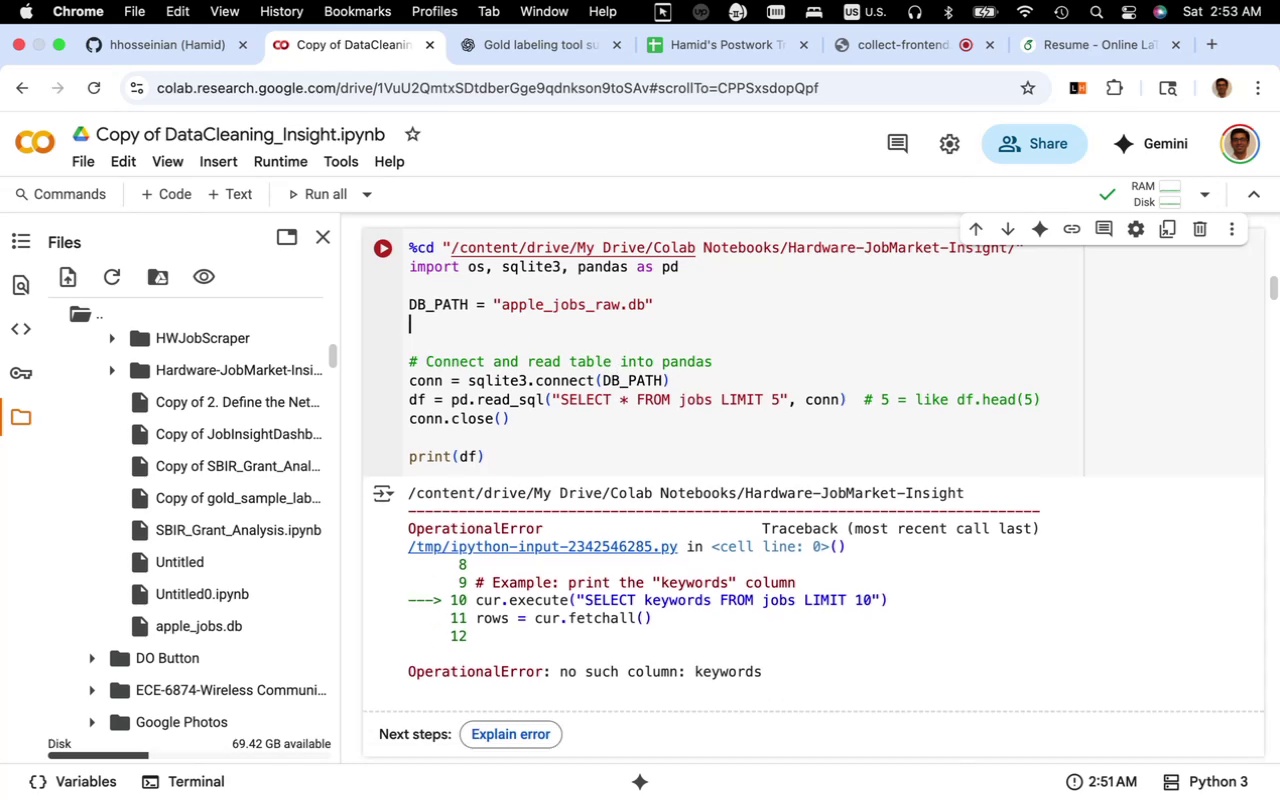 
key(Backspace)
 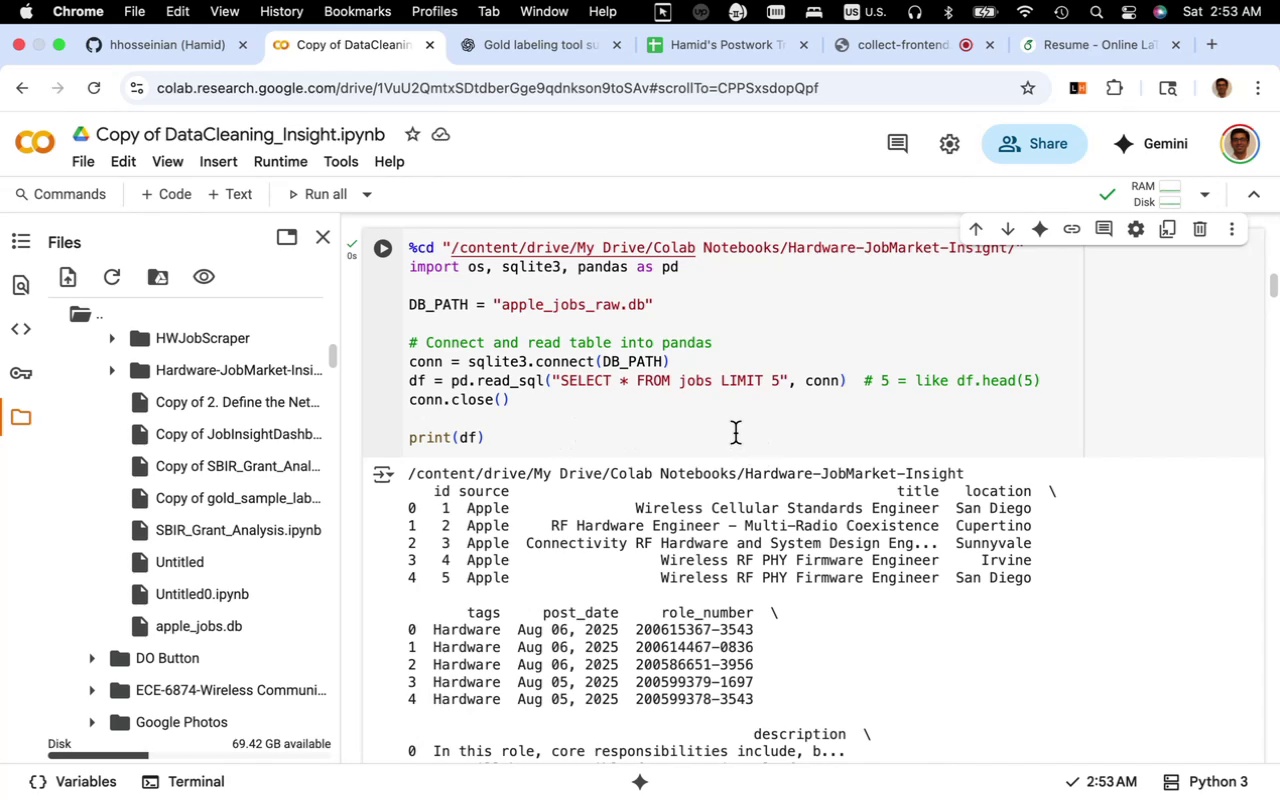 
wait(20.8)
 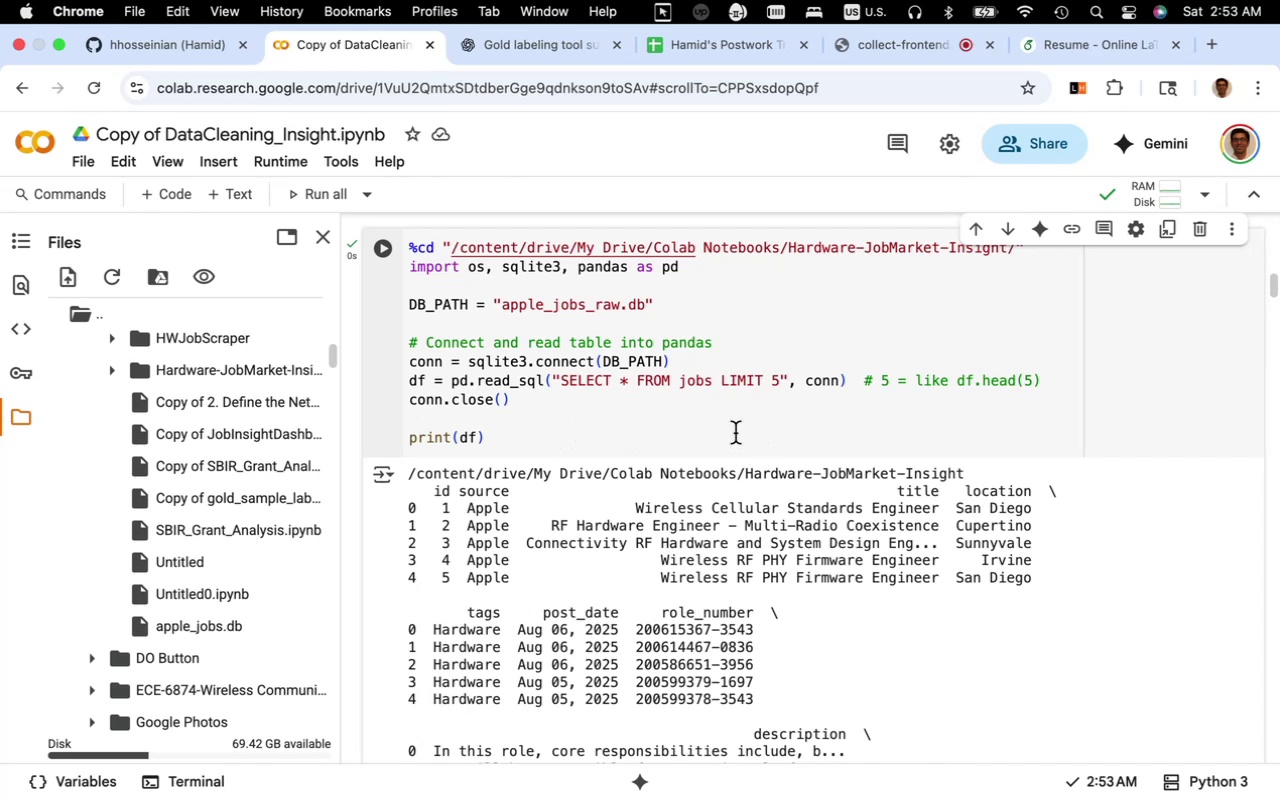 
left_click([536, 49])
 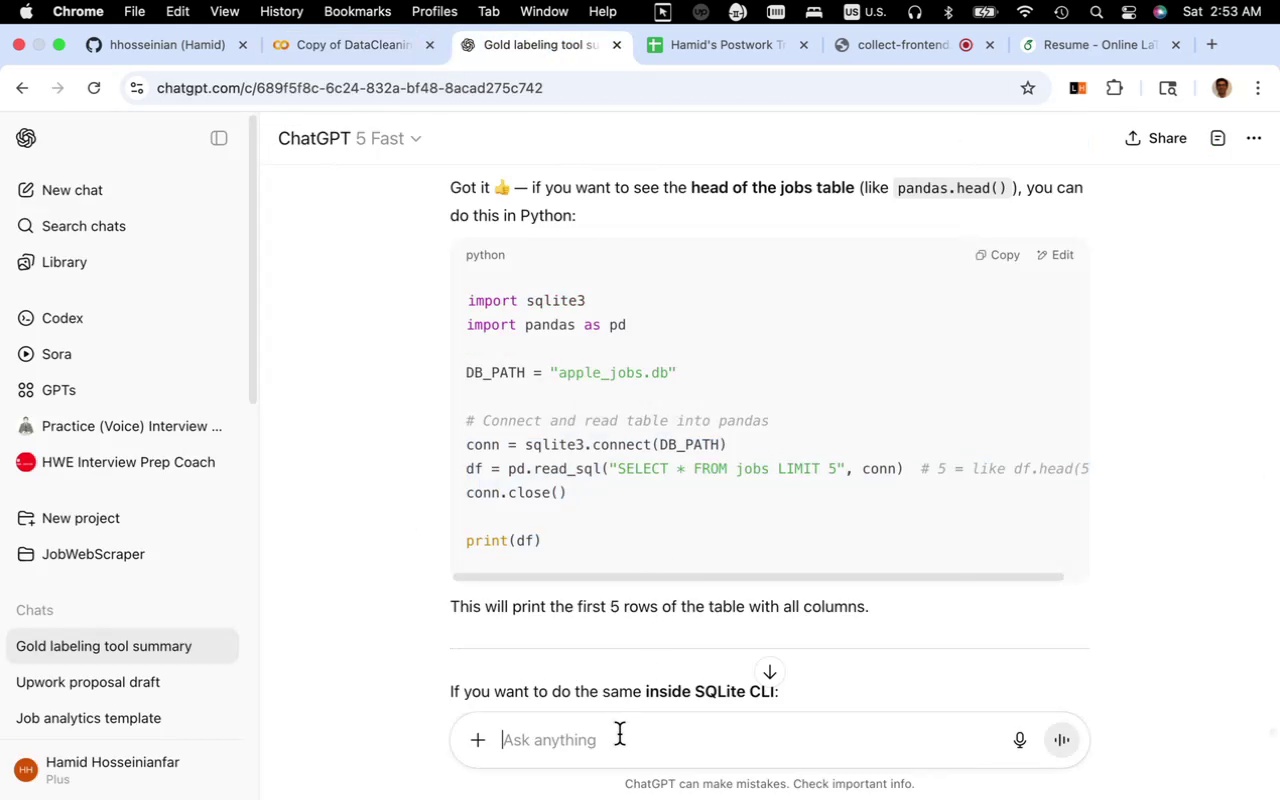 
type(i want to print name of available columns)
 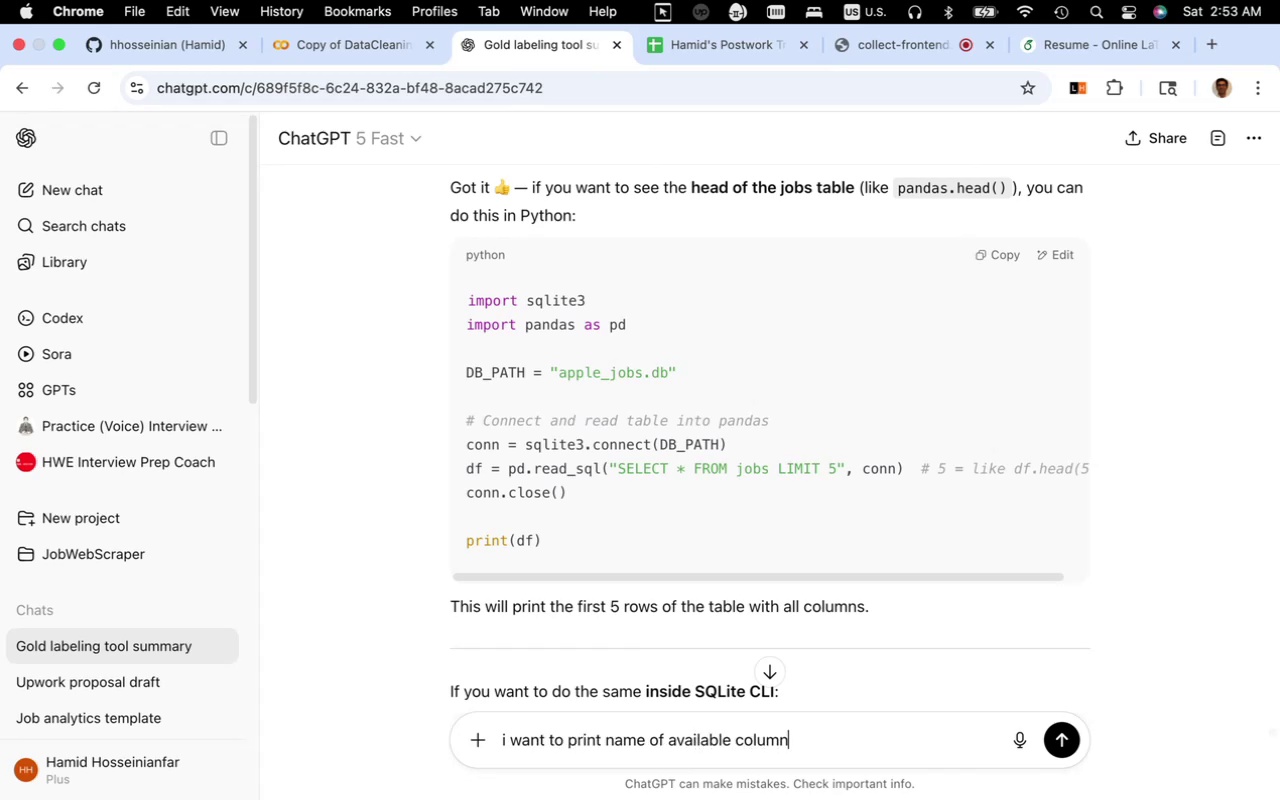 
key(Enter)
 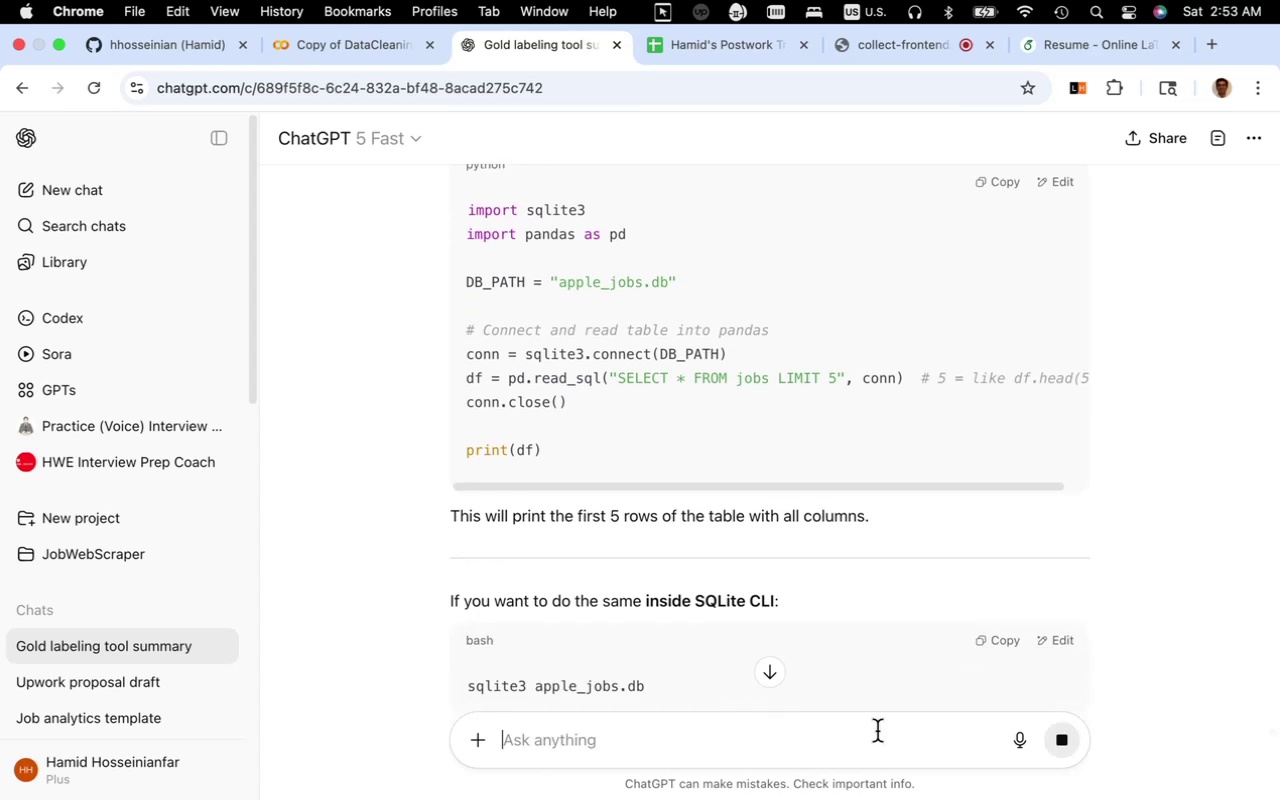 
scroll: coordinate [739, 666], scroll_direction: up, amount: 8.0
 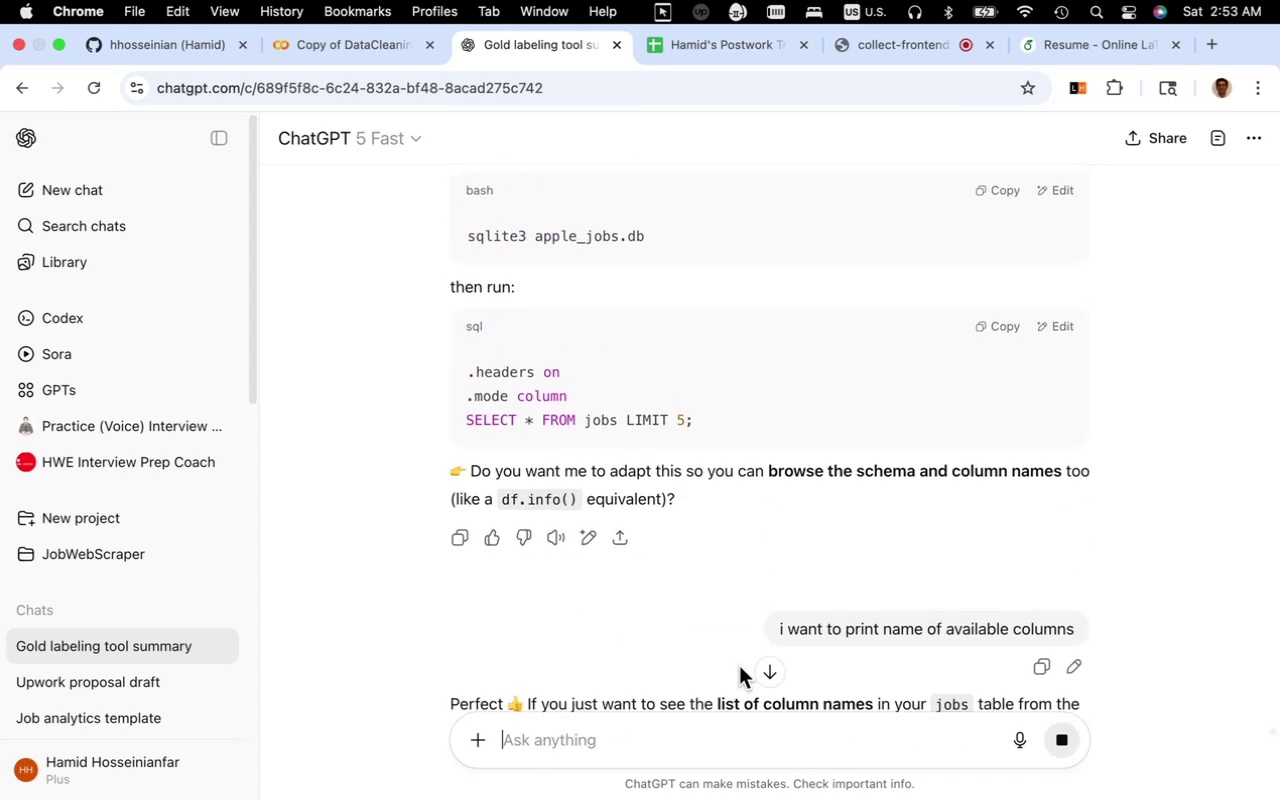 
scroll: coordinate [736, 671], scroll_direction: down, amount: 13.0
 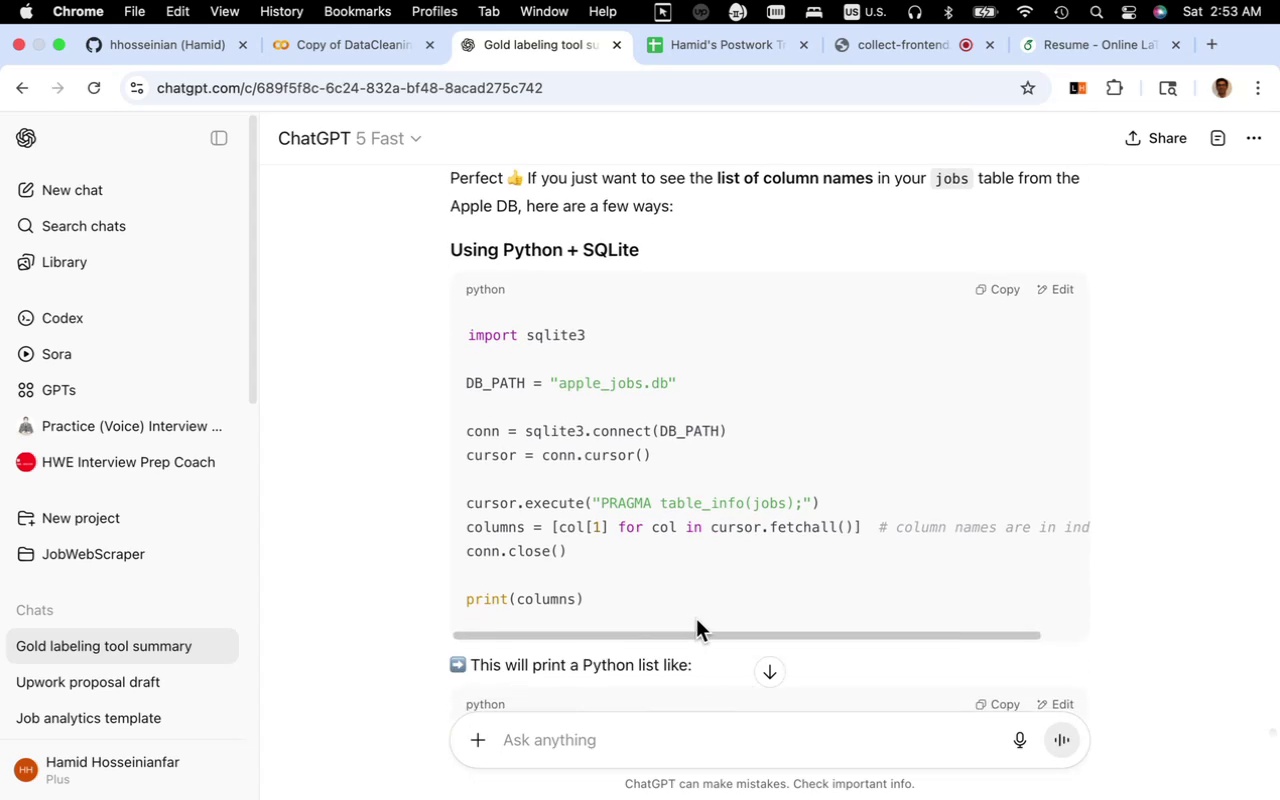 
left_click_drag(start_coordinate=[602, 600], to_coordinate=[454, 426])
 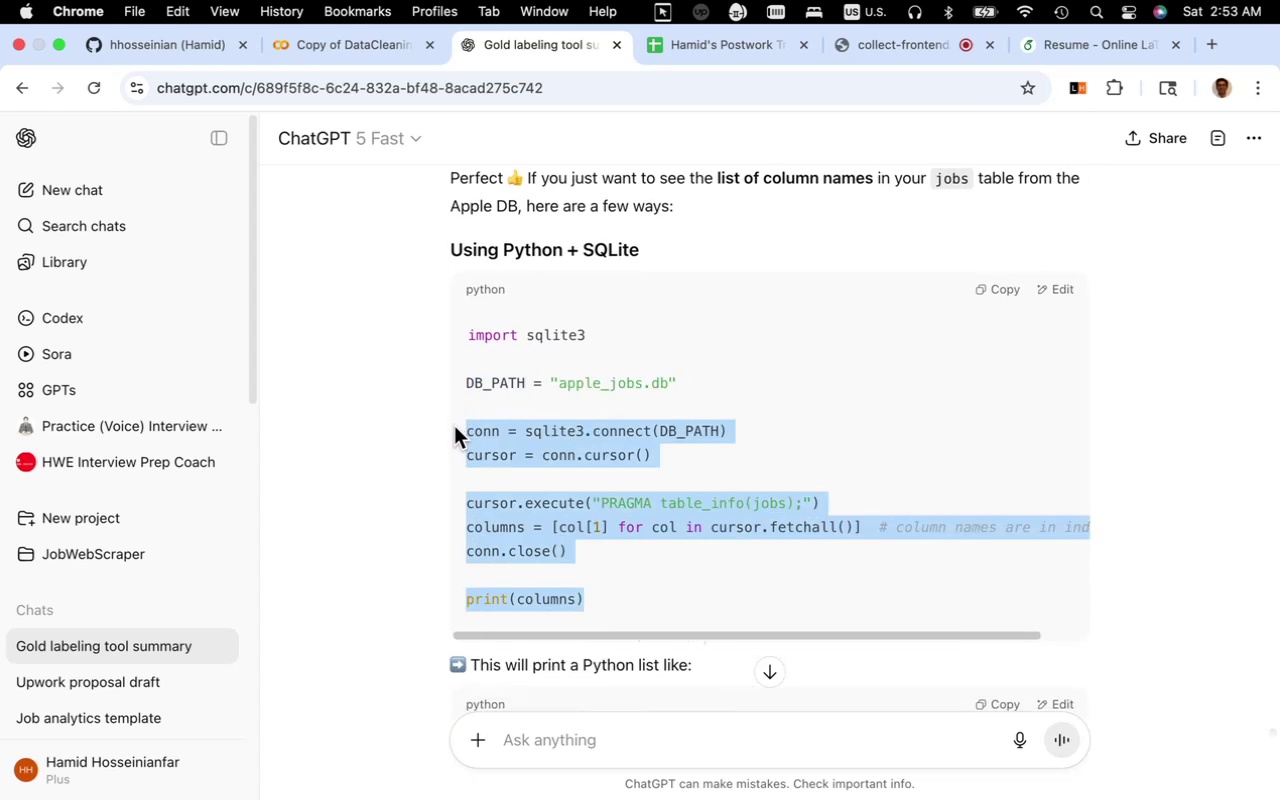 
key(Meta+CommandLeft)
 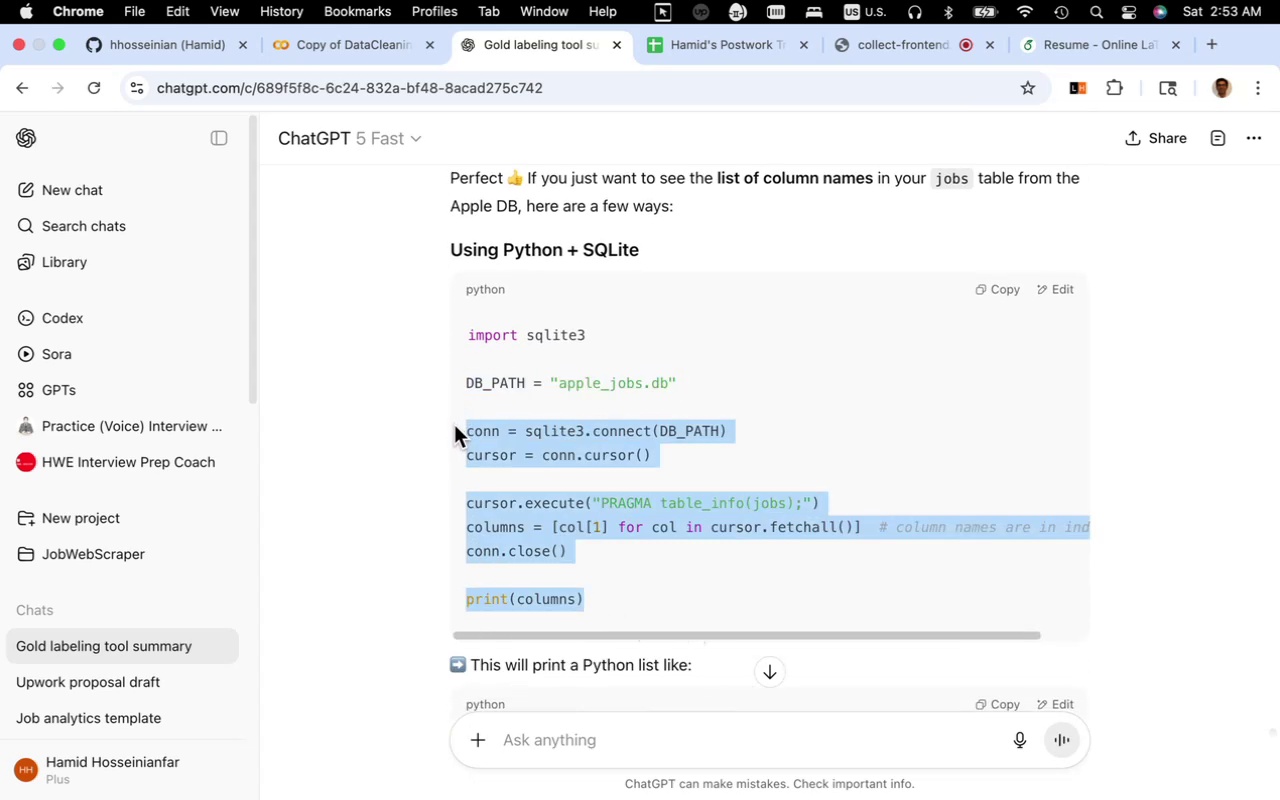 
key(Meta+C)
 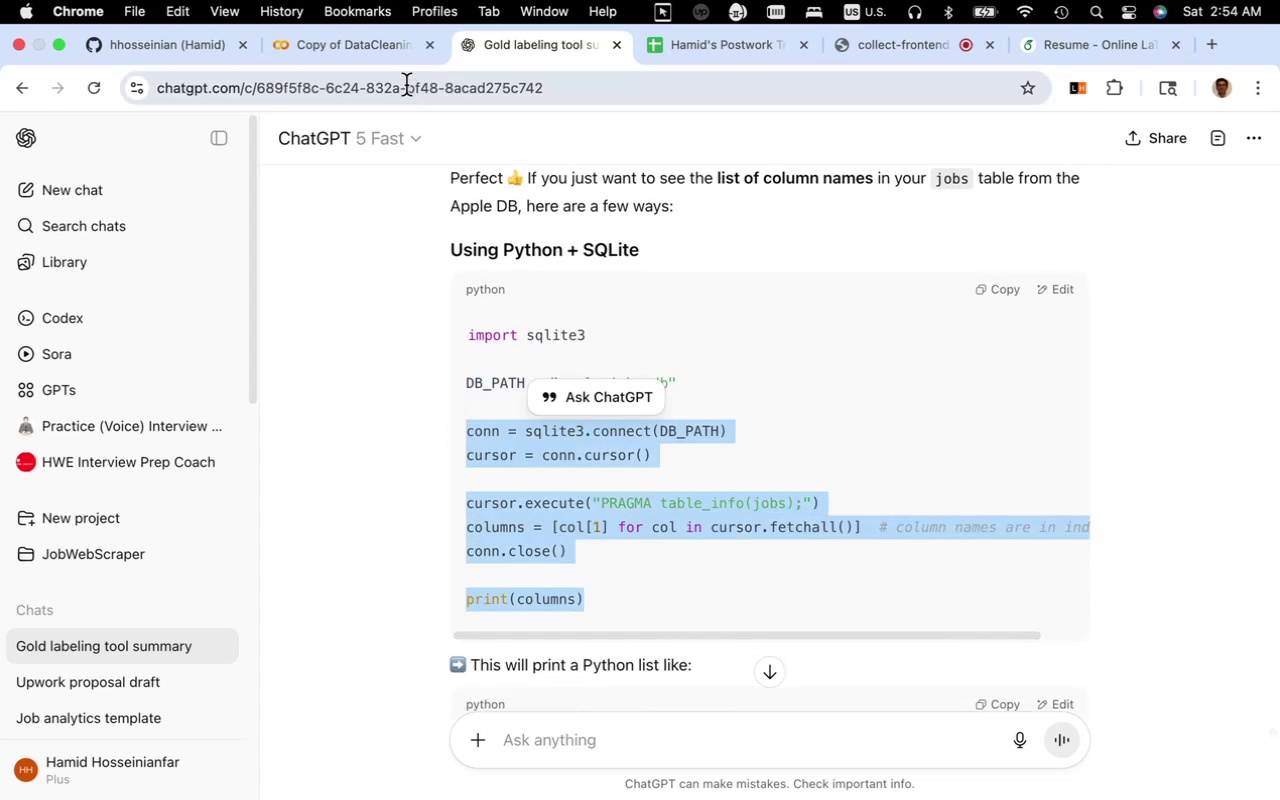 
left_click([396, 59])
 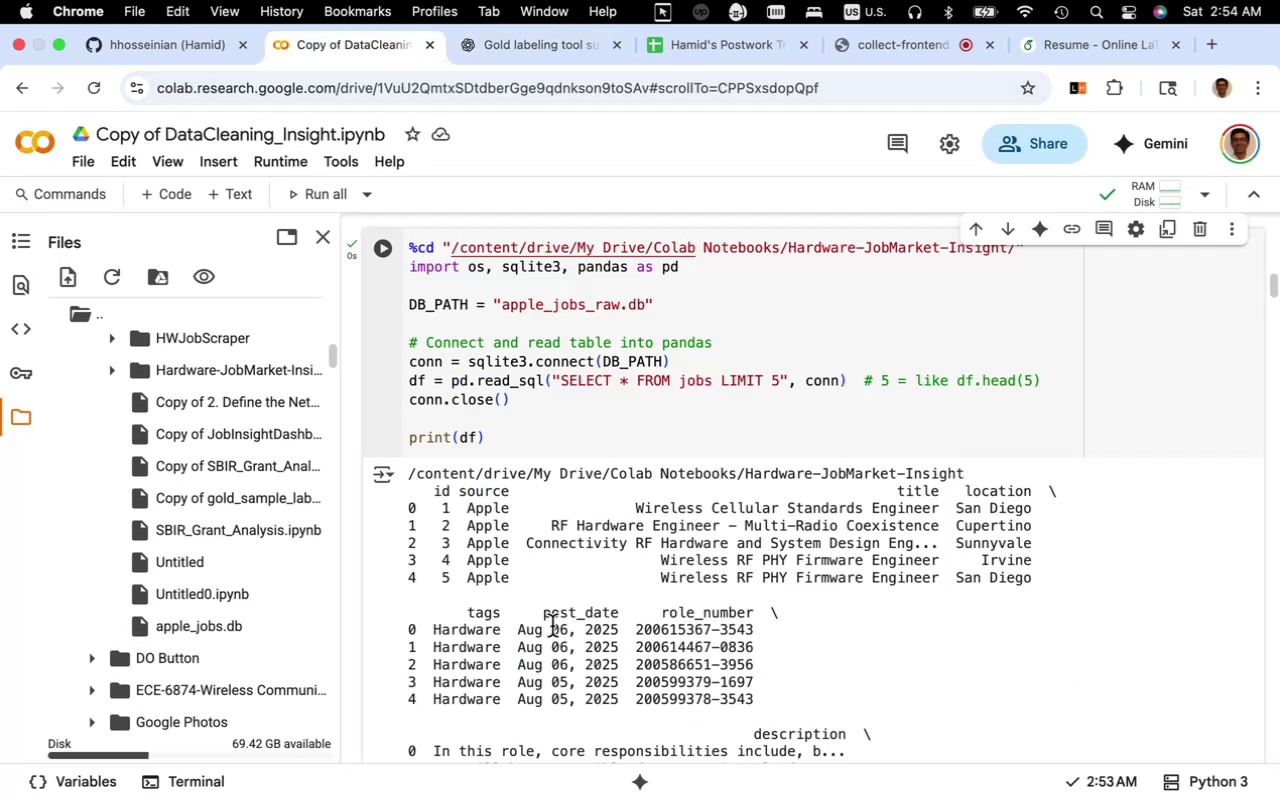 
scroll: coordinate [556, 579], scroll_direction: up, amount: 3.0
 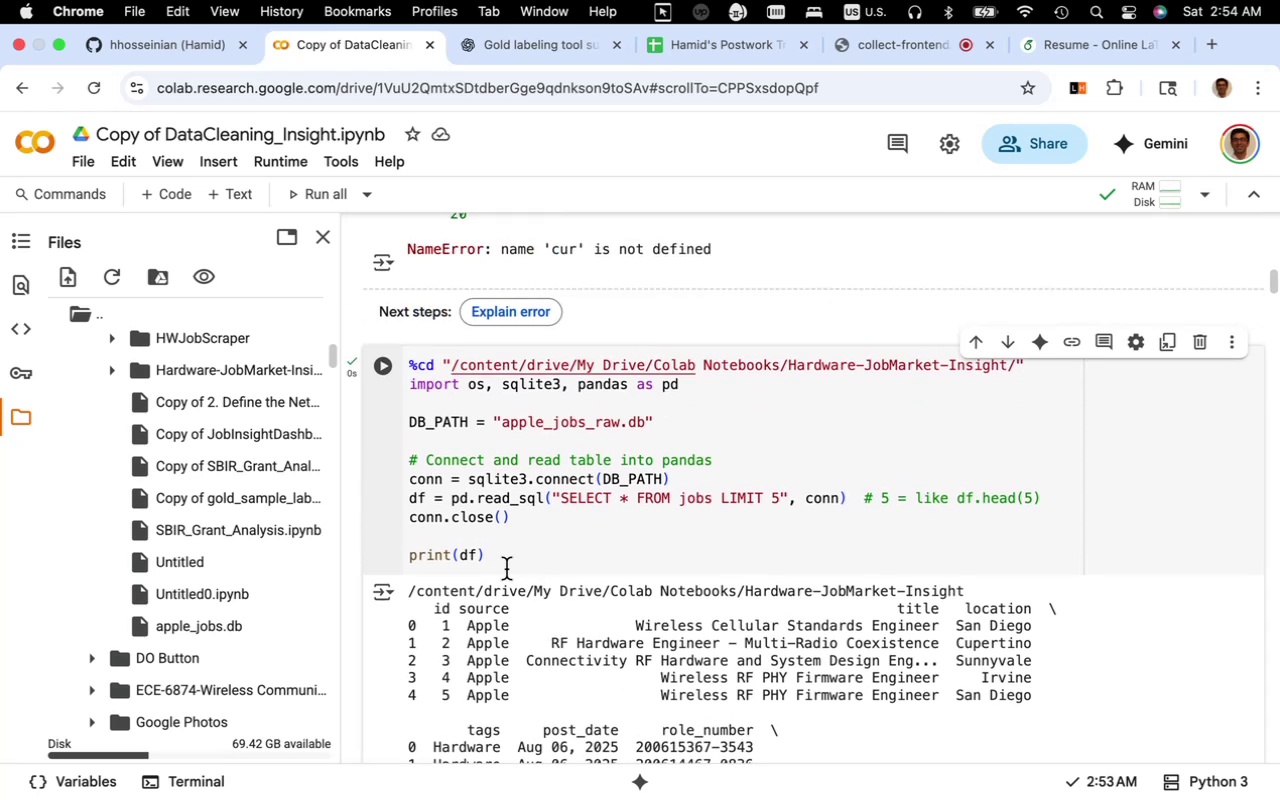 
left_click_drag(start_coordinate=[501, 562], to_coordinate=[407, 465])
 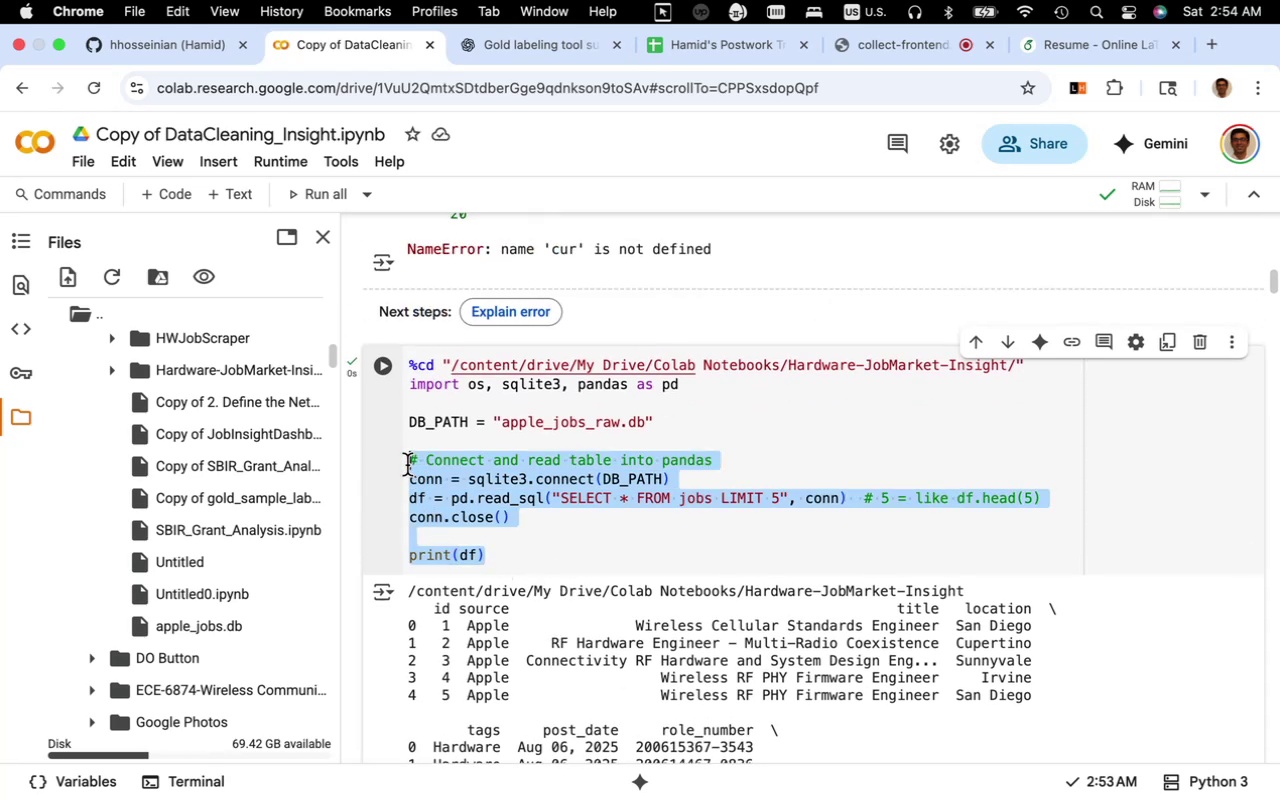 
key(Meta+CommandLeft)
 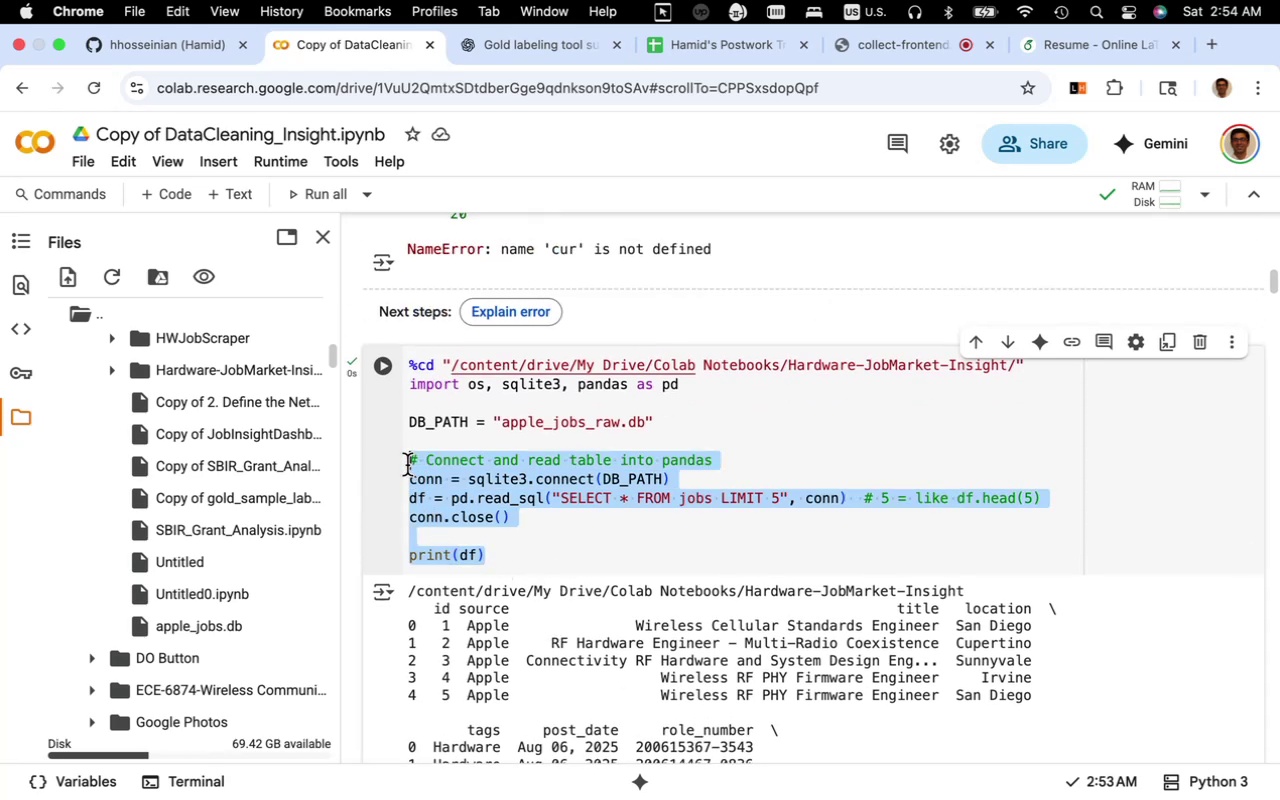 
key(Meta+V)
 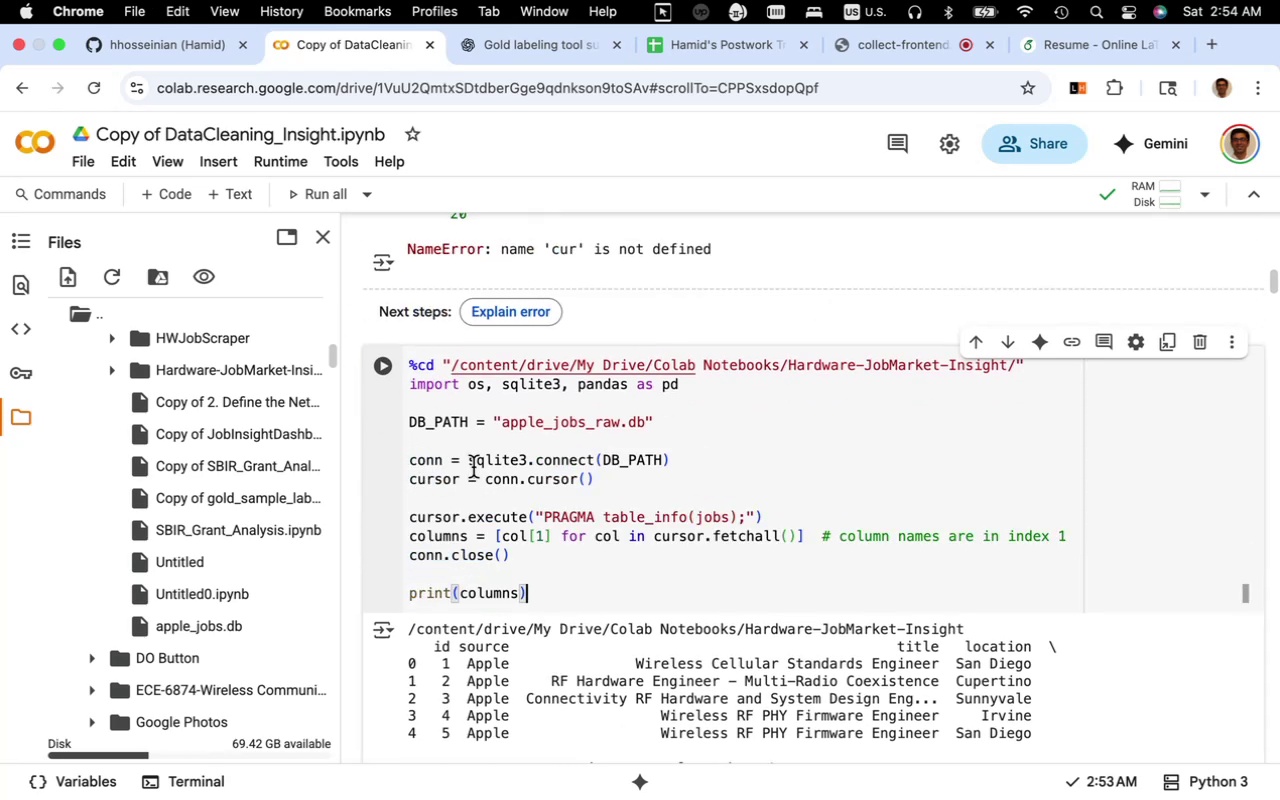 
left_click([383, 363])
 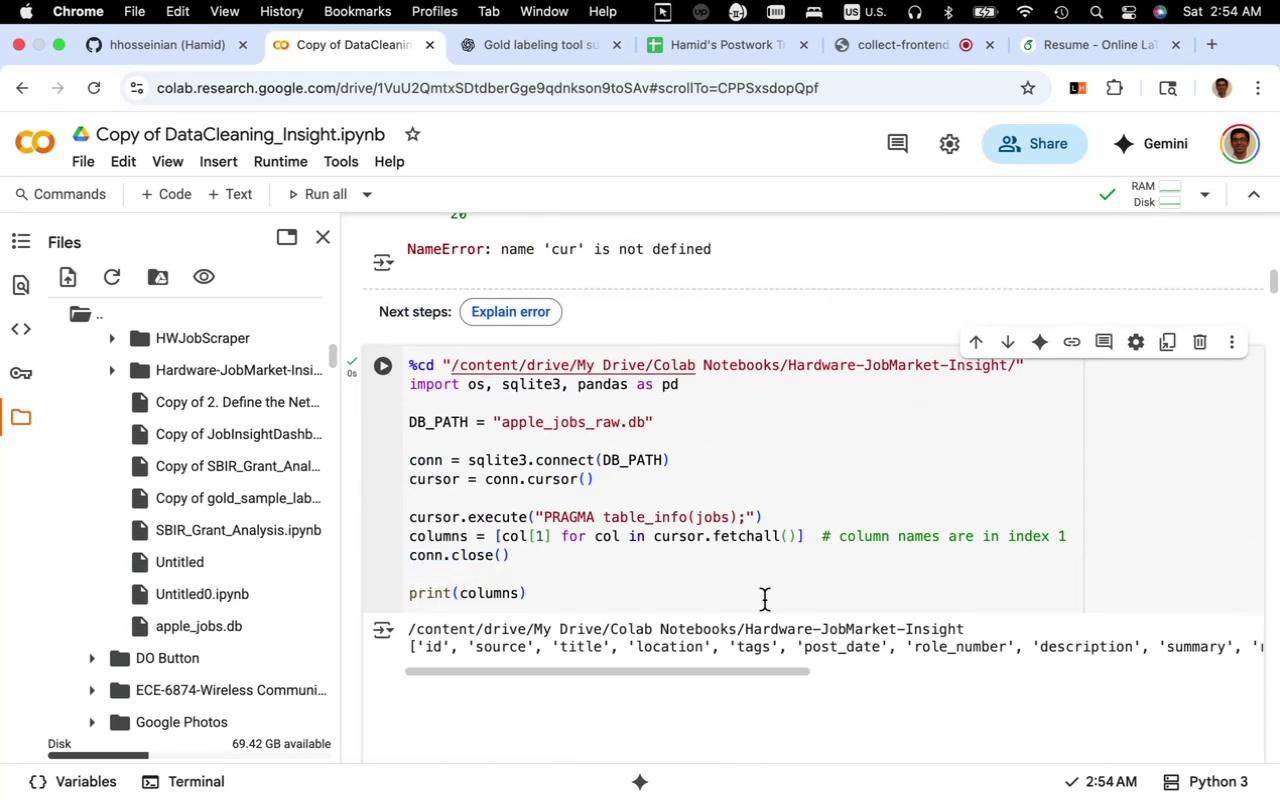 
scroll: coordinate [735, 697], scroll_direction: down, amount: 5.0
 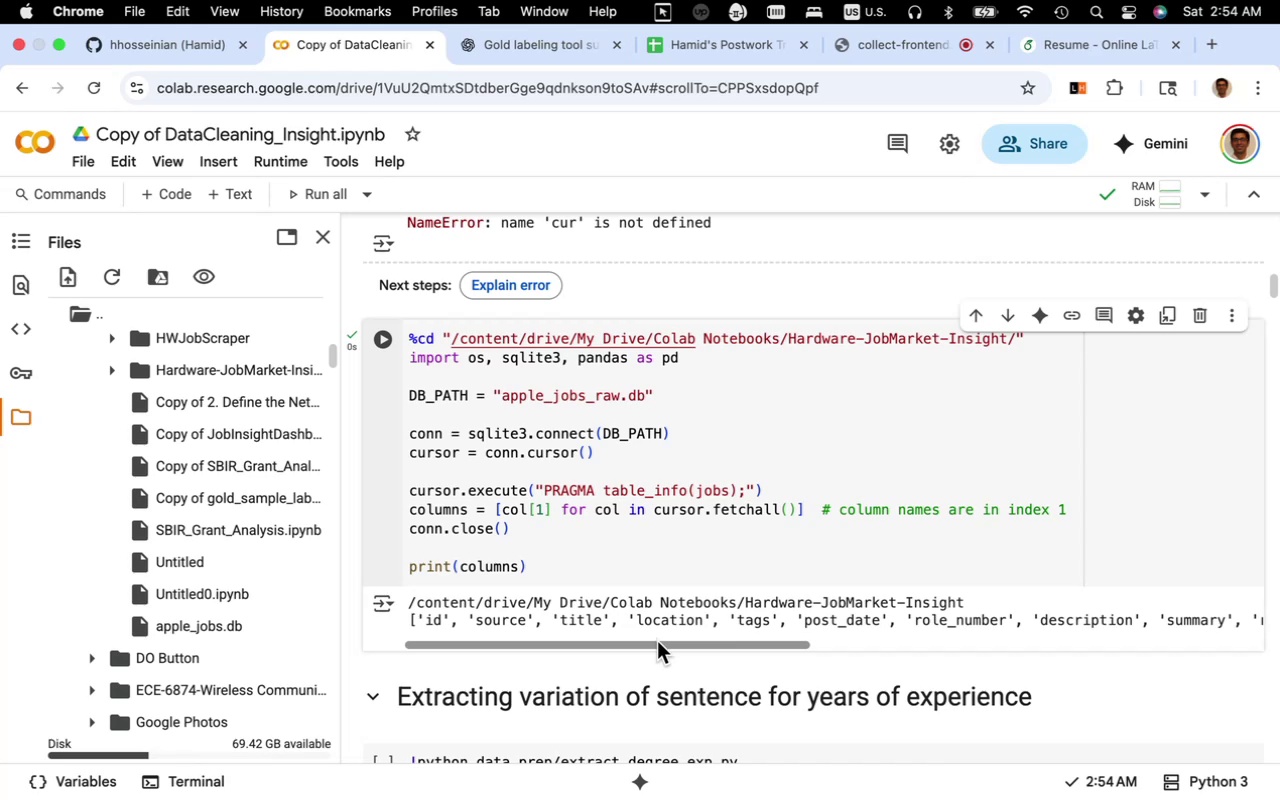 
left_click_drag(start_coordinate=[655, 645], to_coordinate=[1134, 685])
 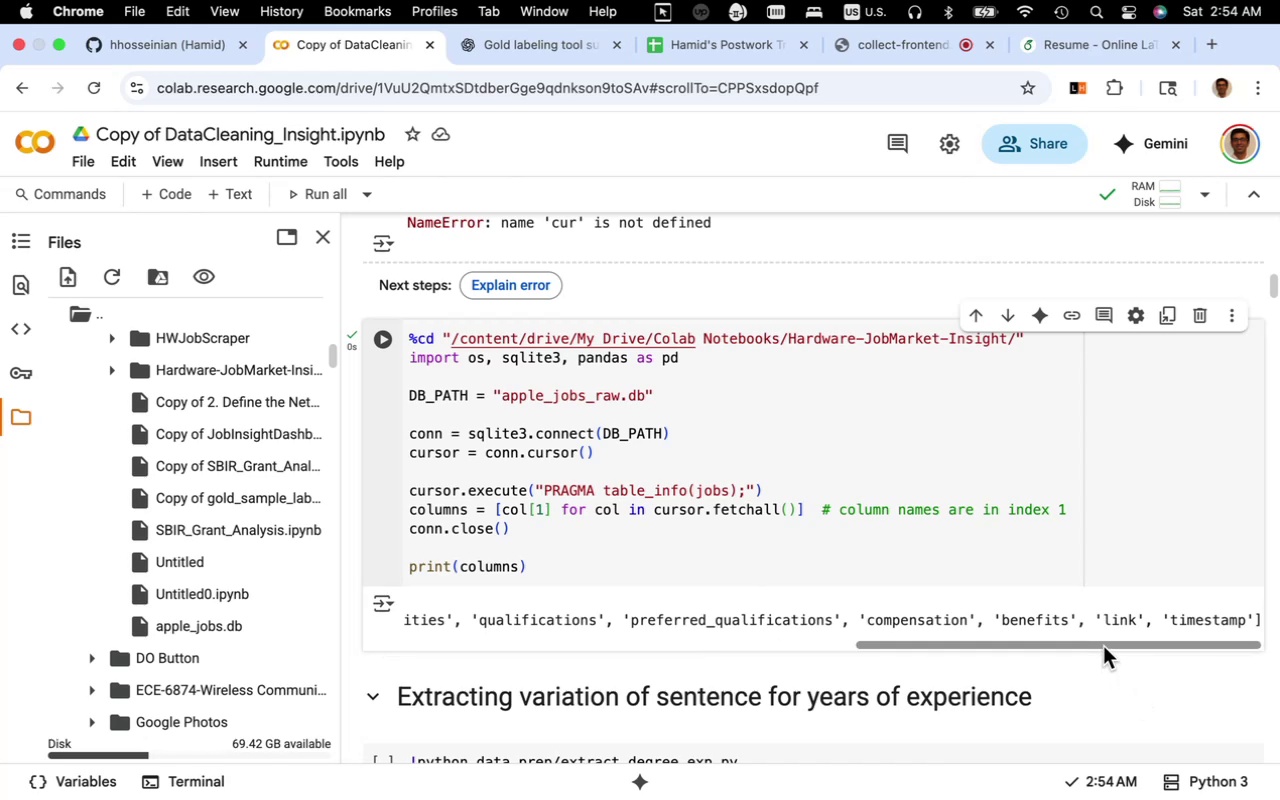 
left_click_drag(start_coordinate=[1103, 645], to_coordinate=[626, 645])
 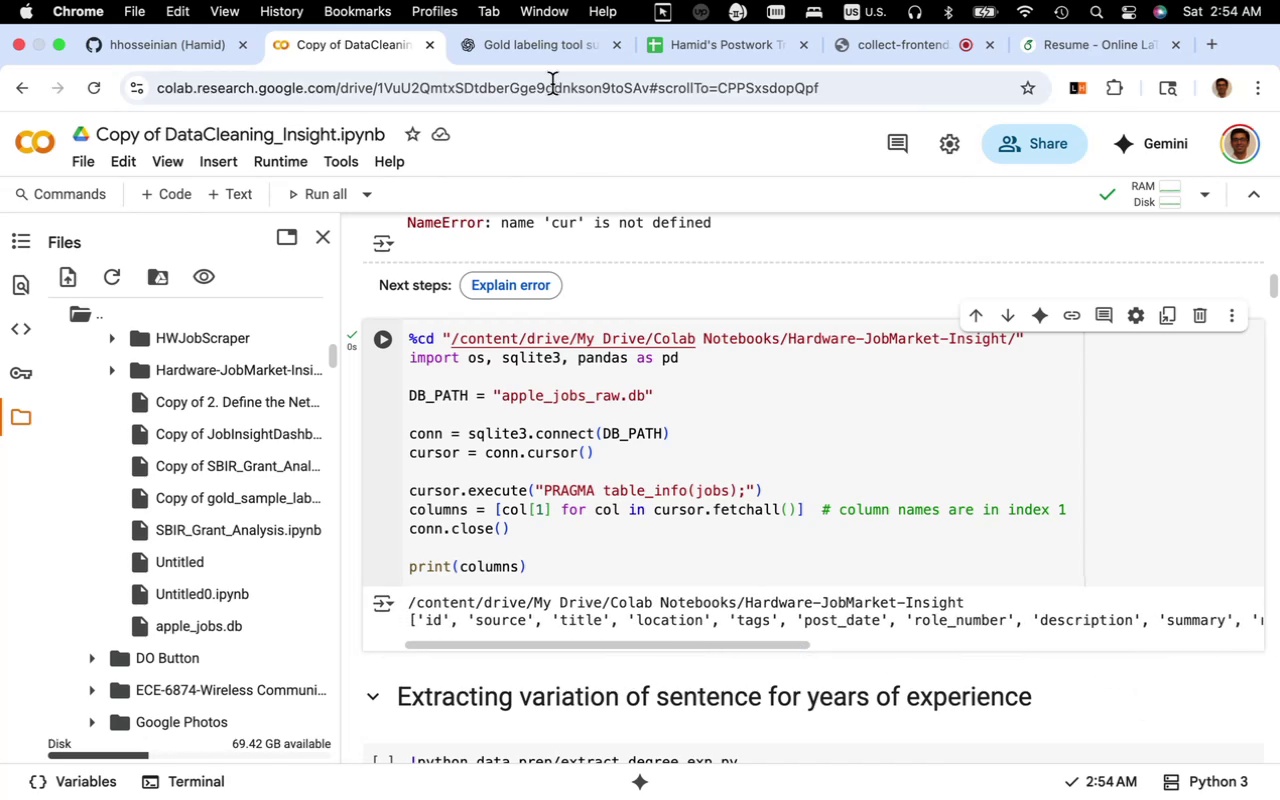 
left_click([537, 54])
 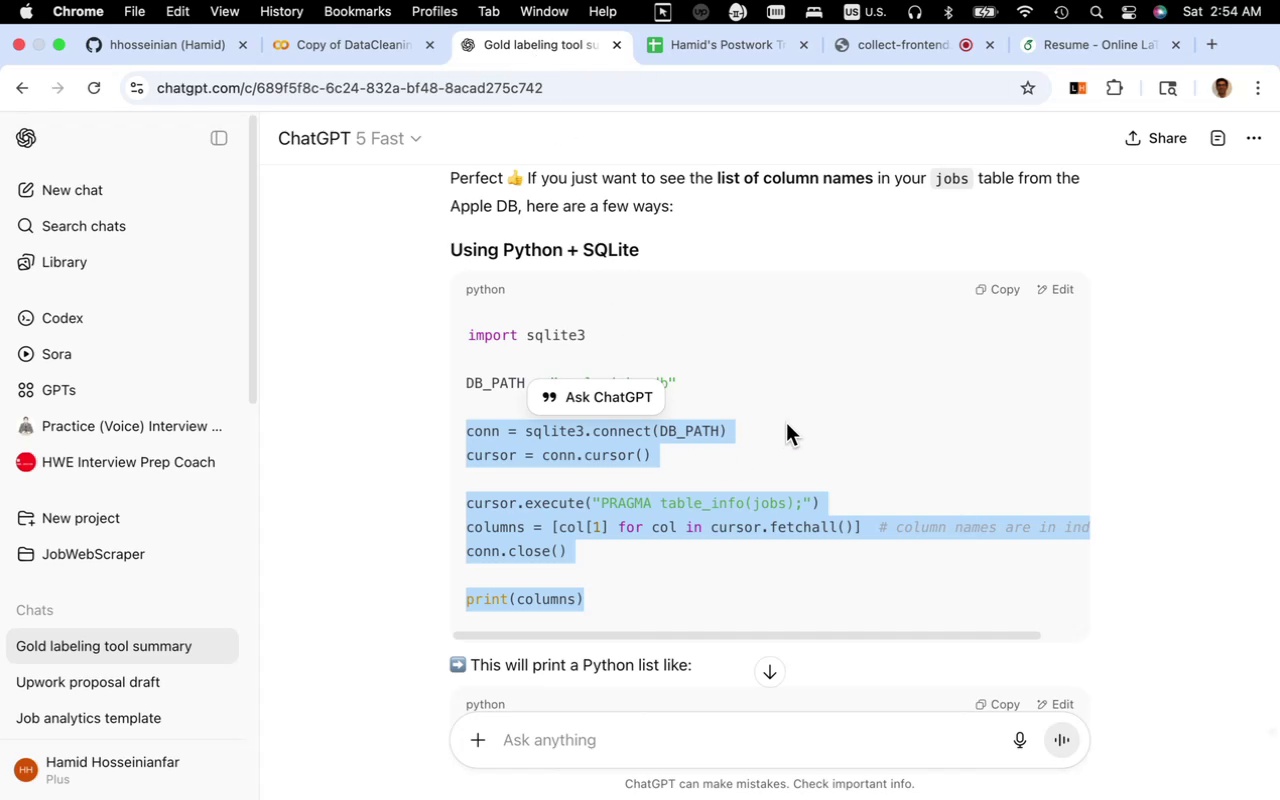 
left_click([800, 410])
 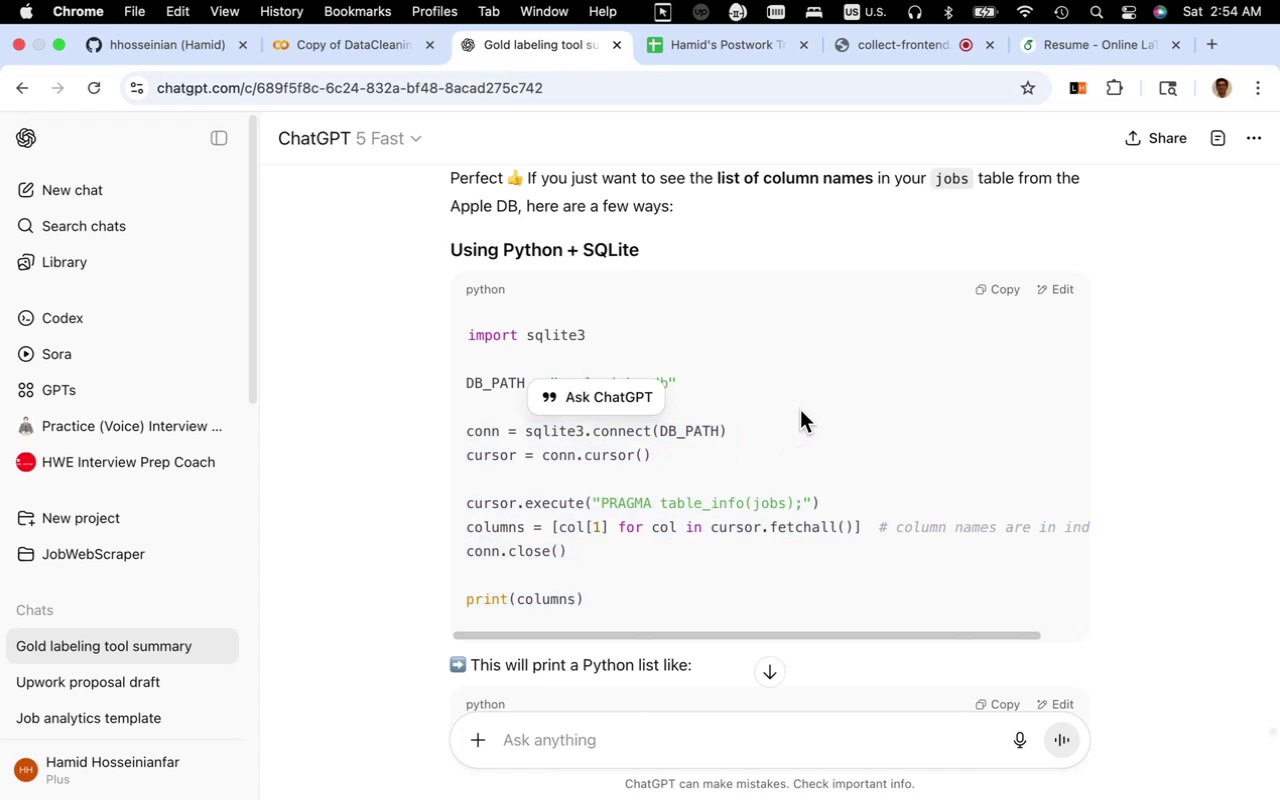 
key(Meta+F)
 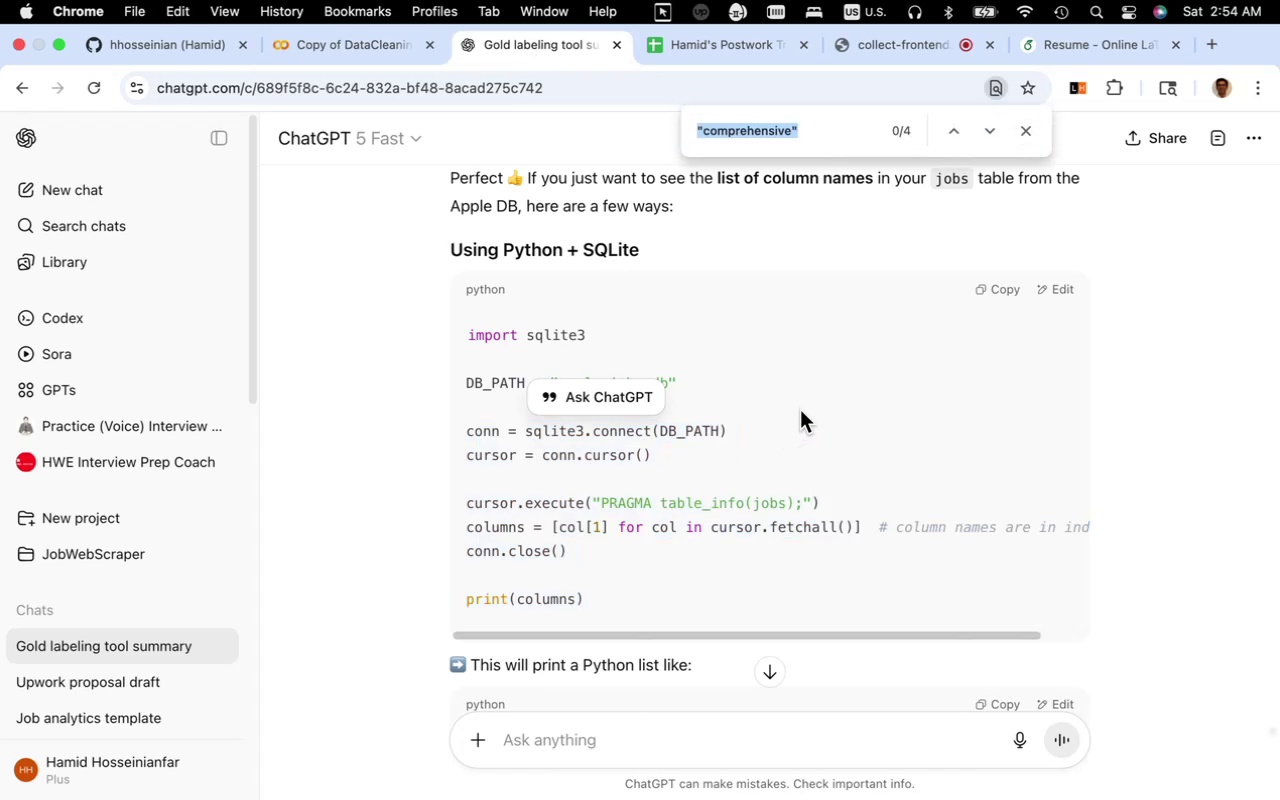 
type(add colum)
 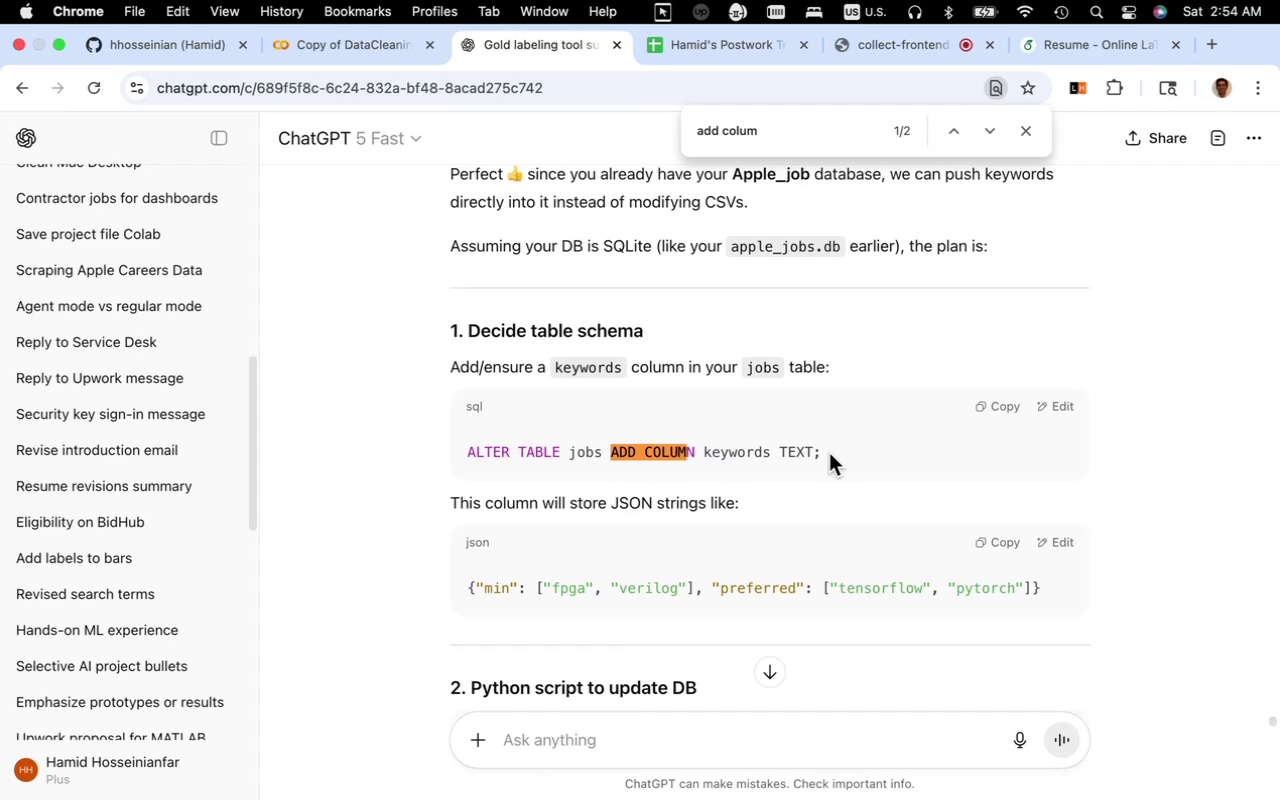 
wait(7.98)
 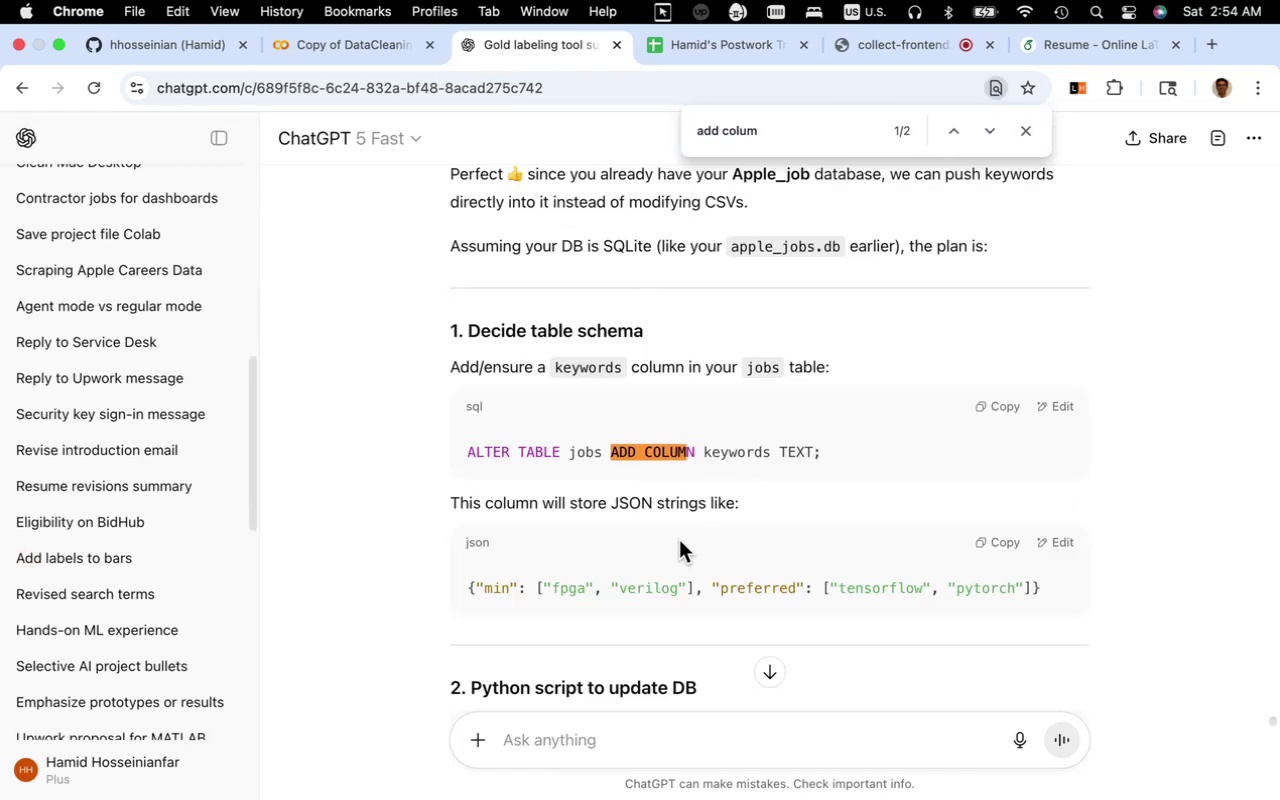 
left_click_drag(start_coordinate=[829, 453], to_coordinate=[460, 457])
 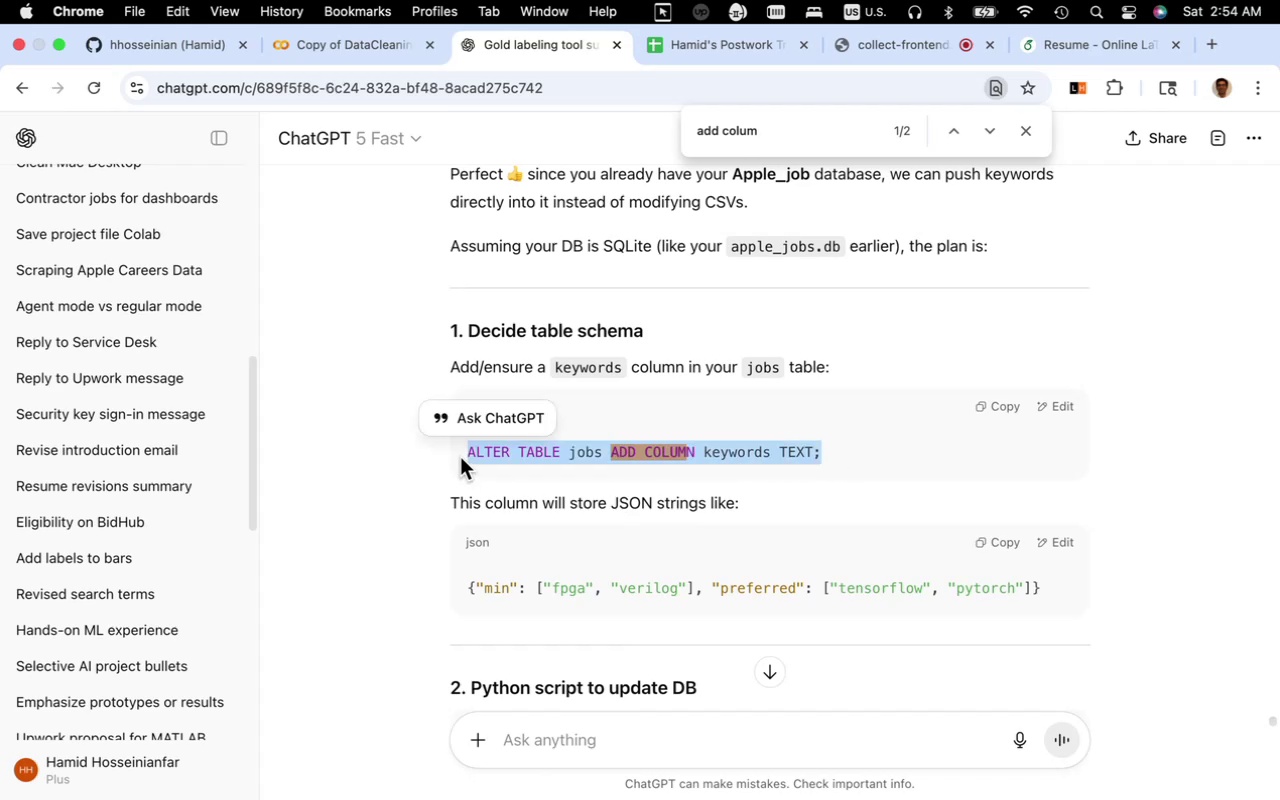 
key(Meta+C)
 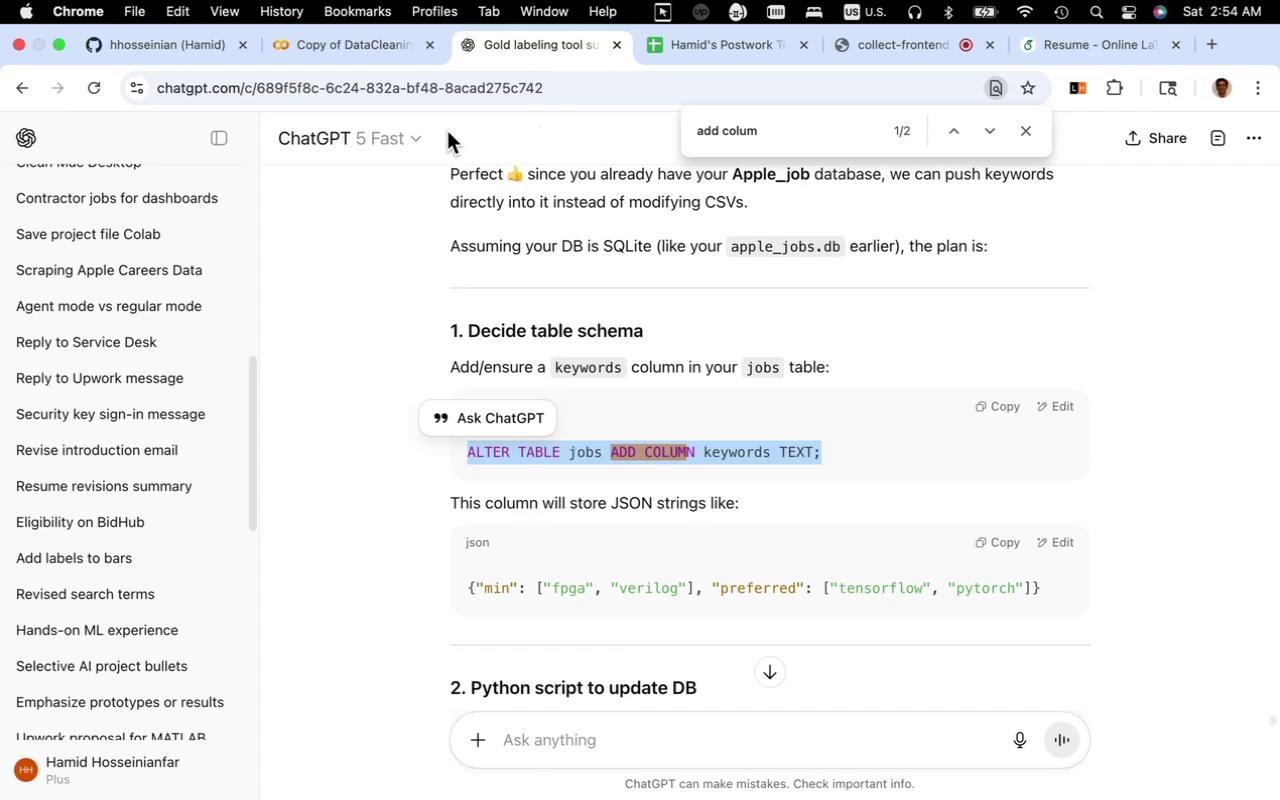 
wait(5.1)
 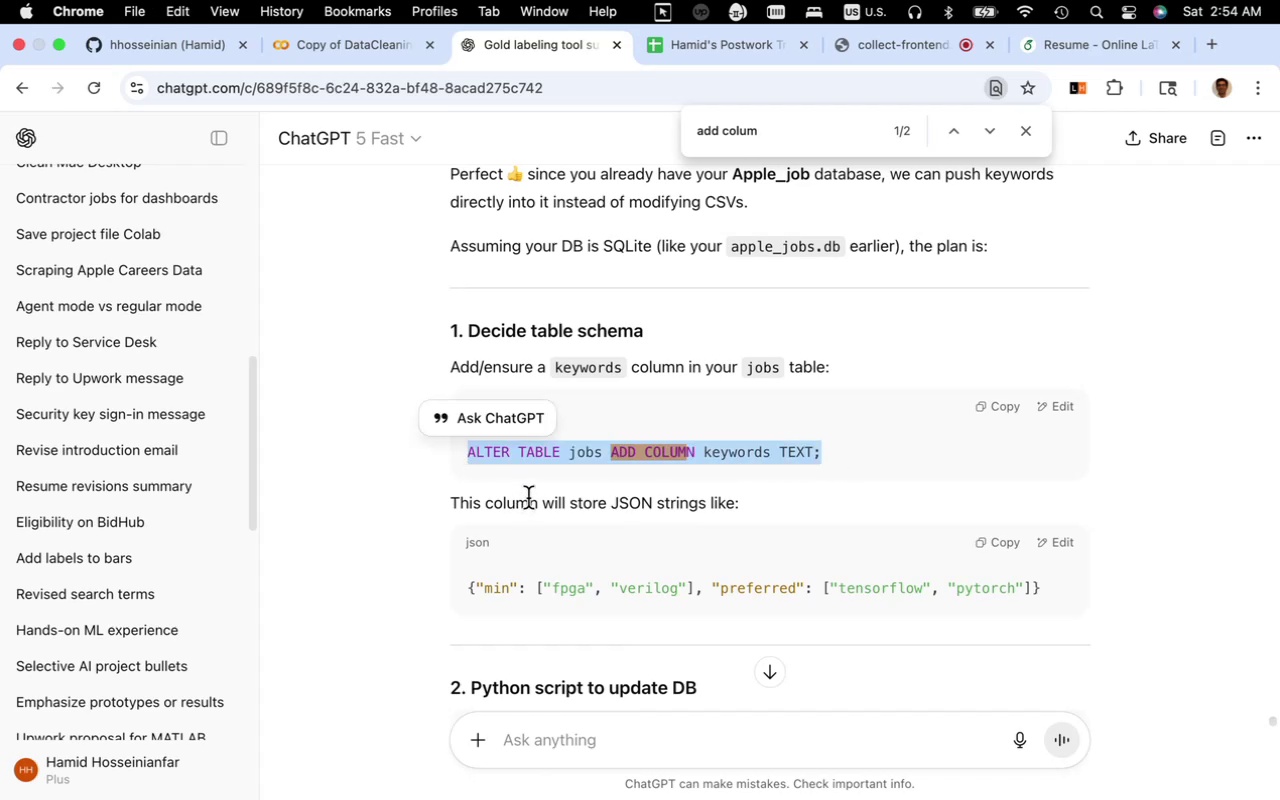 
left_click([397, 56])
 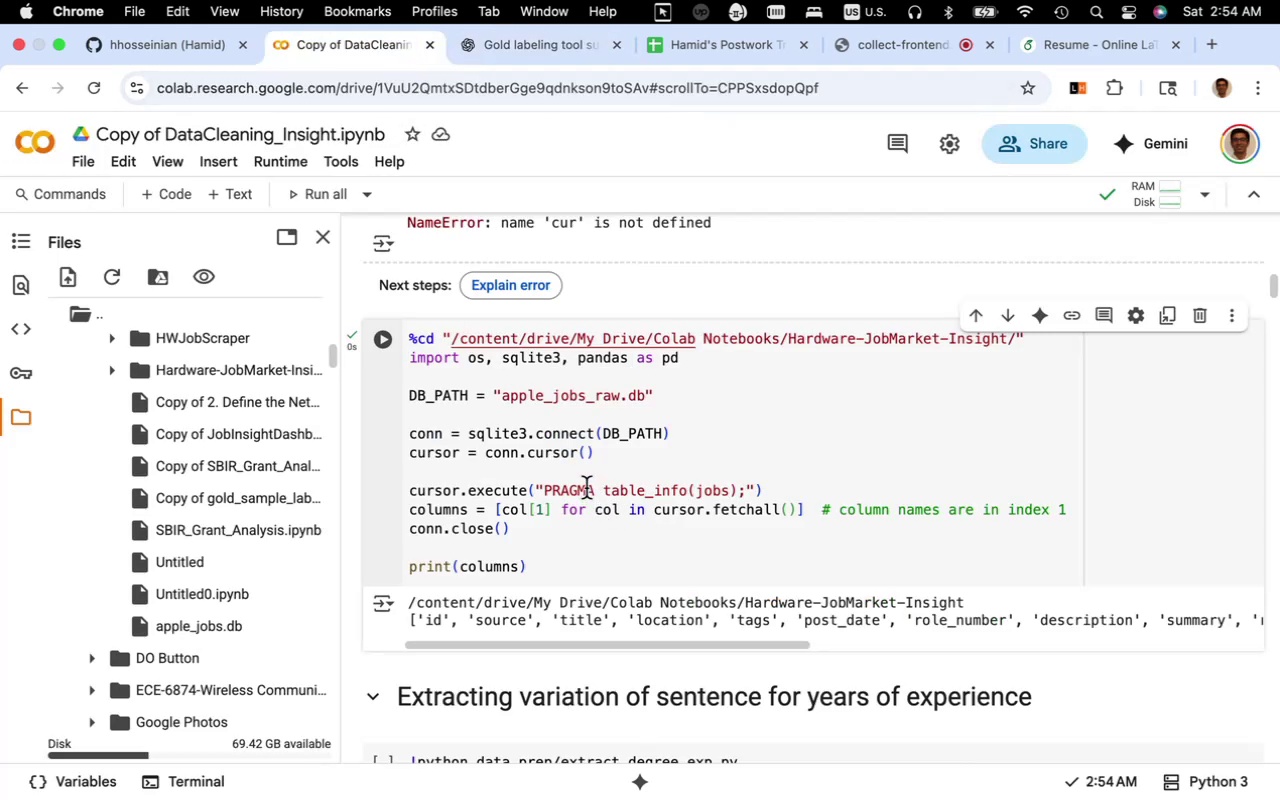 
wait(5.14)
 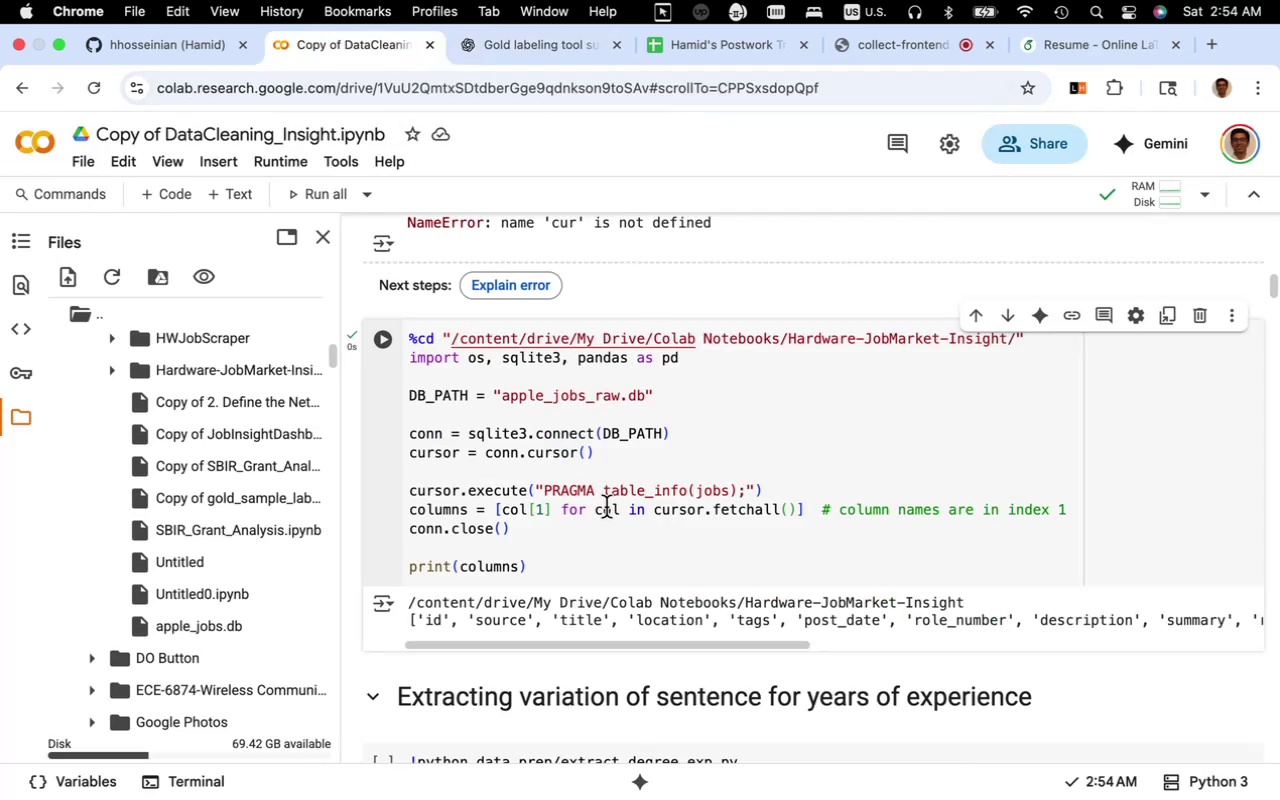 
left_click([582, 470])
 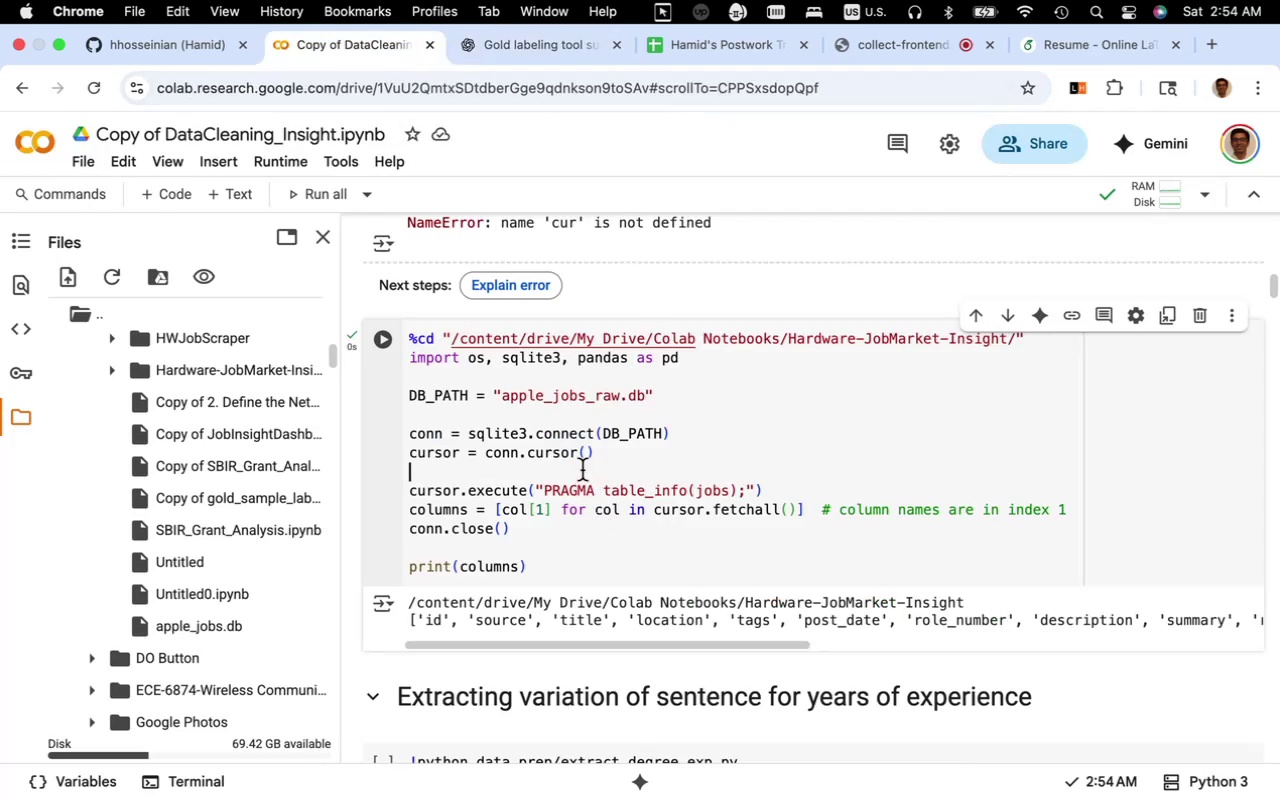 
key(Meta+V)
 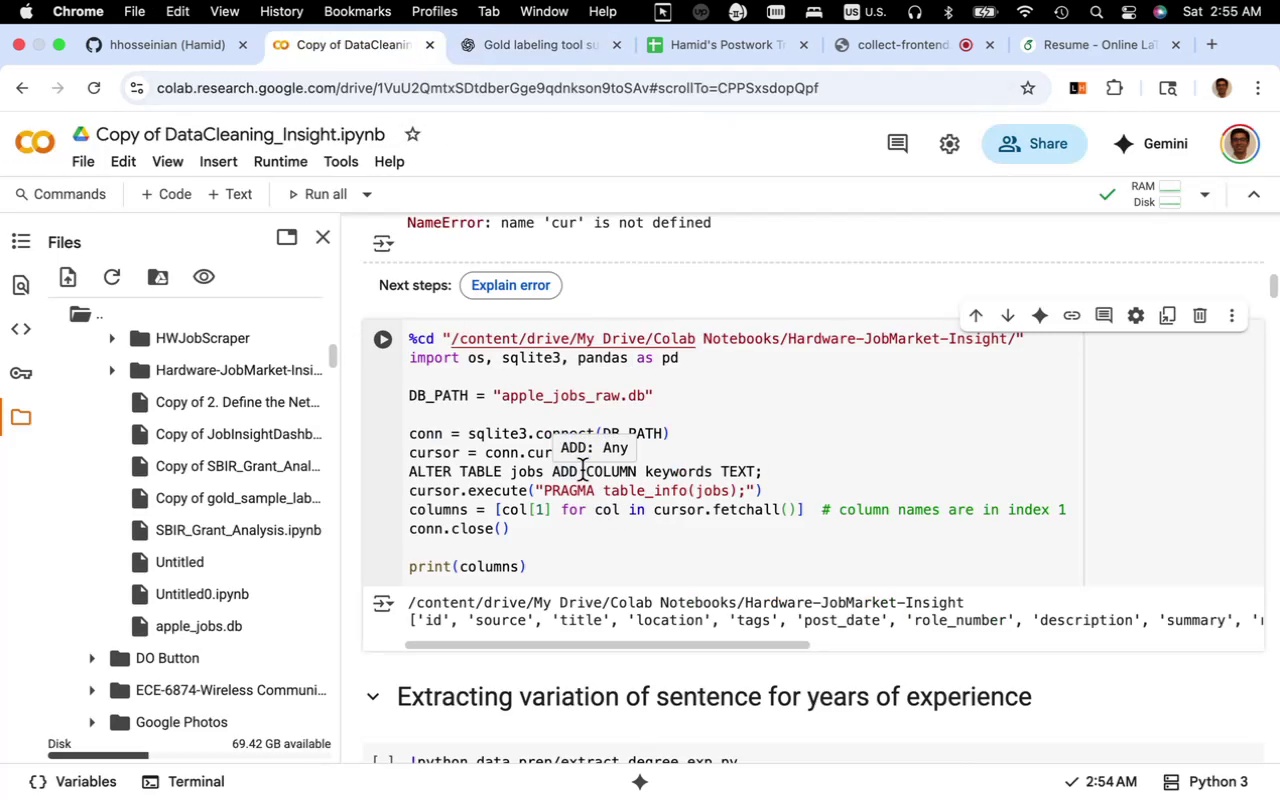 
key(Meta+Z)
 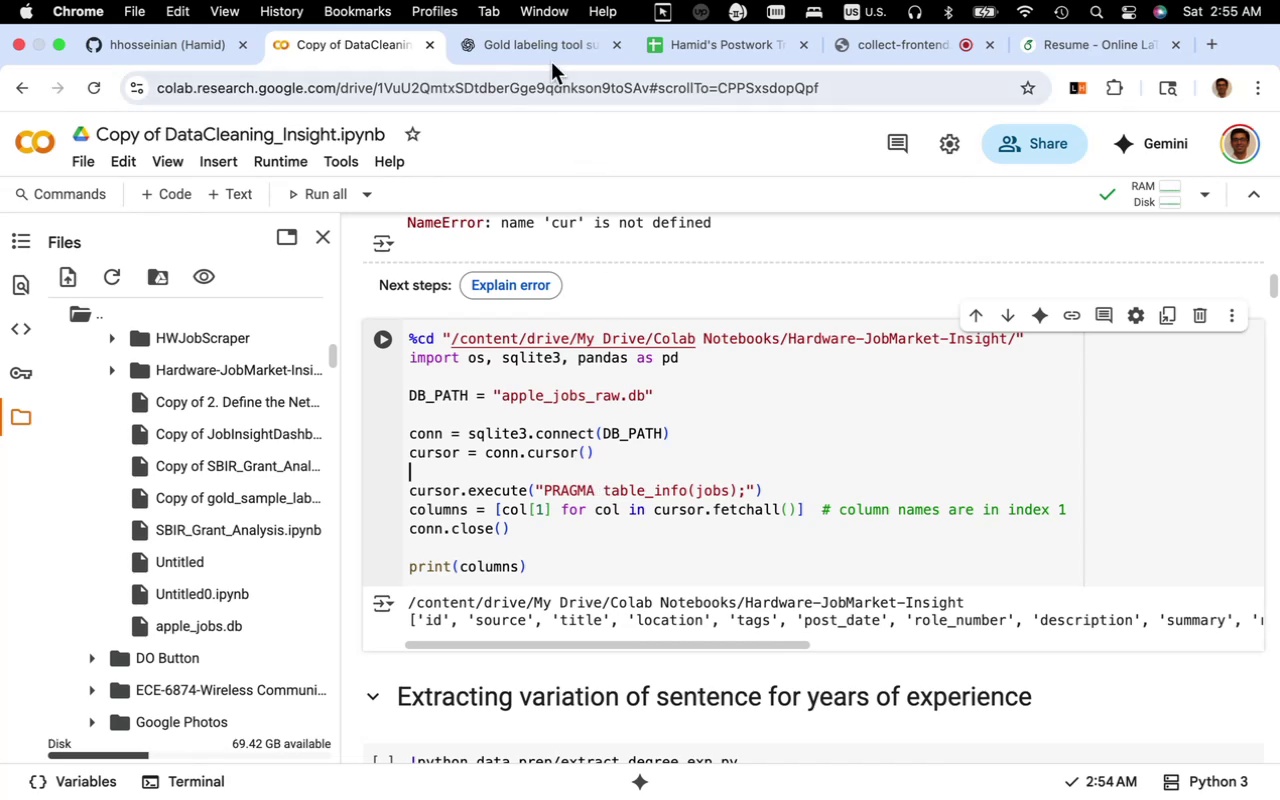 
left_click([550, 52])
 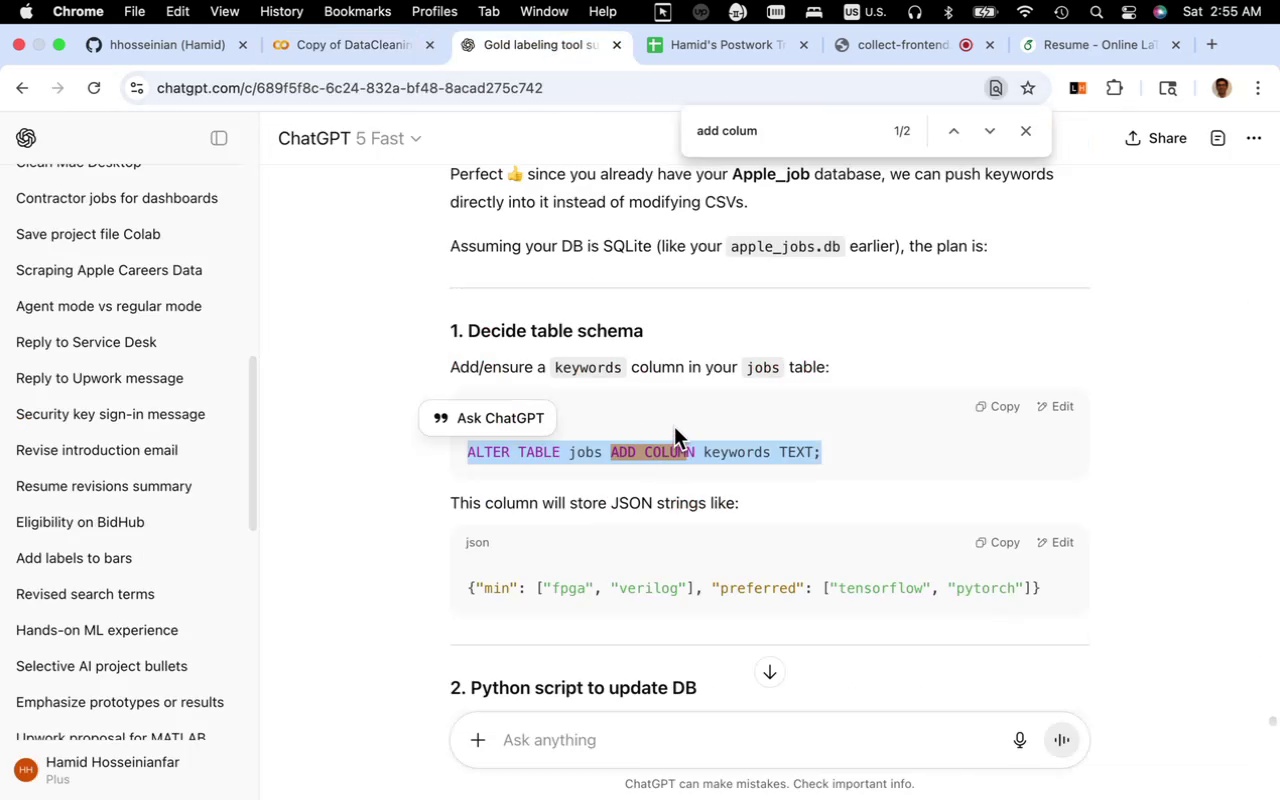 
left_click([669, 410])
 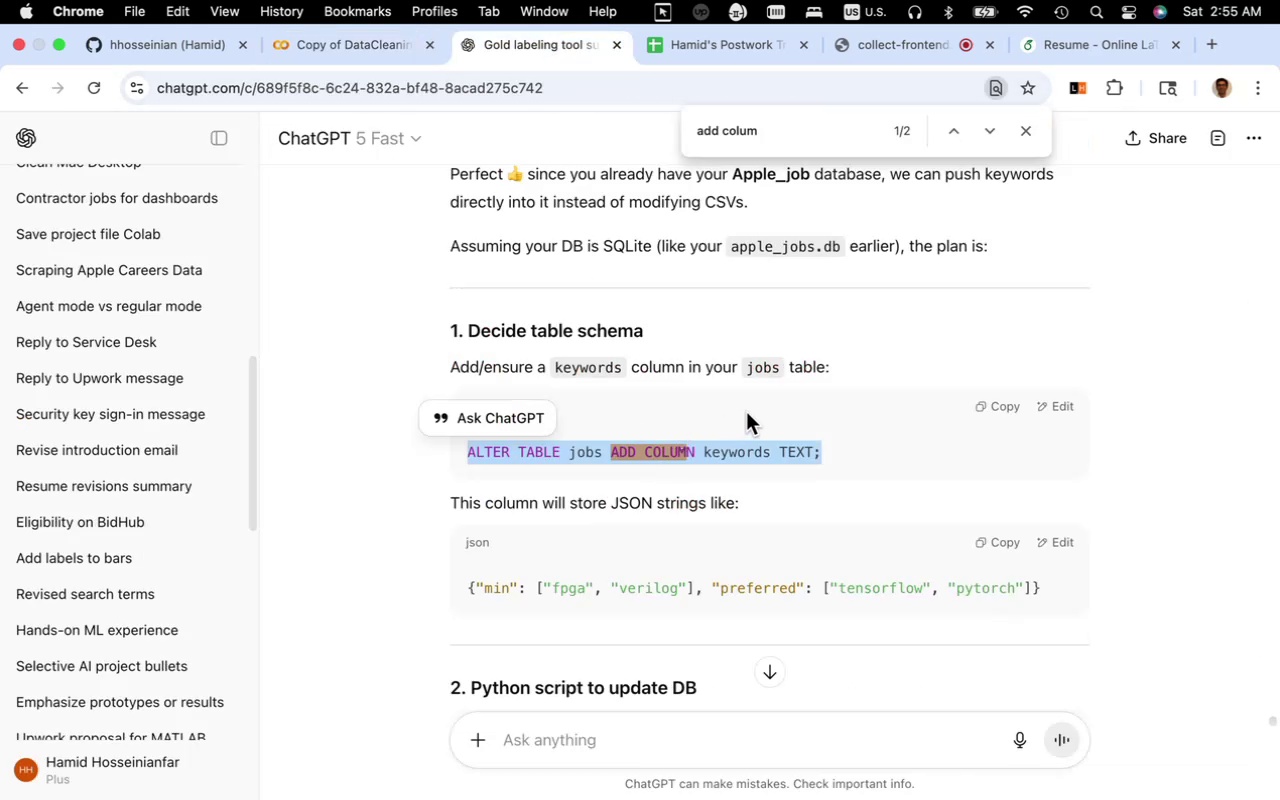 
left_click([746, 412])
 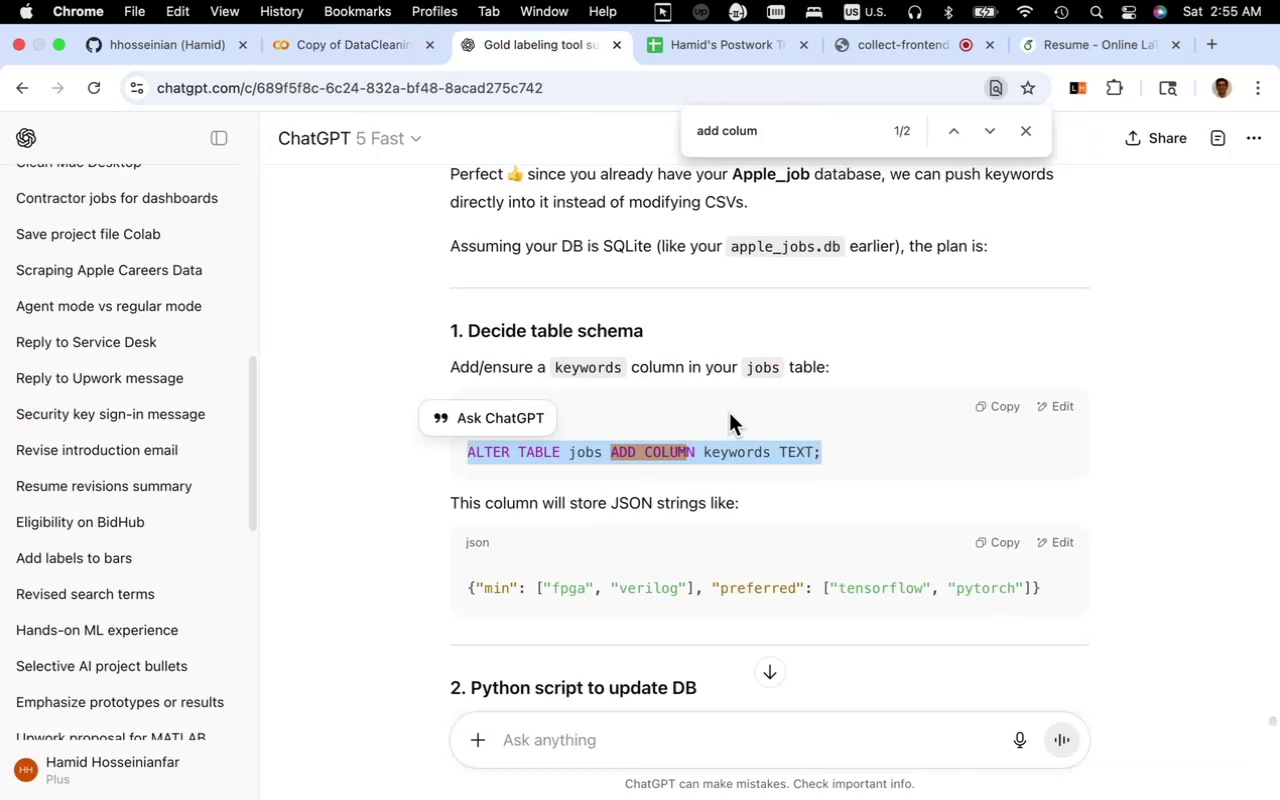 
scroll: coordinate [730, 412], scroll_direction: down, amount: 5.0
 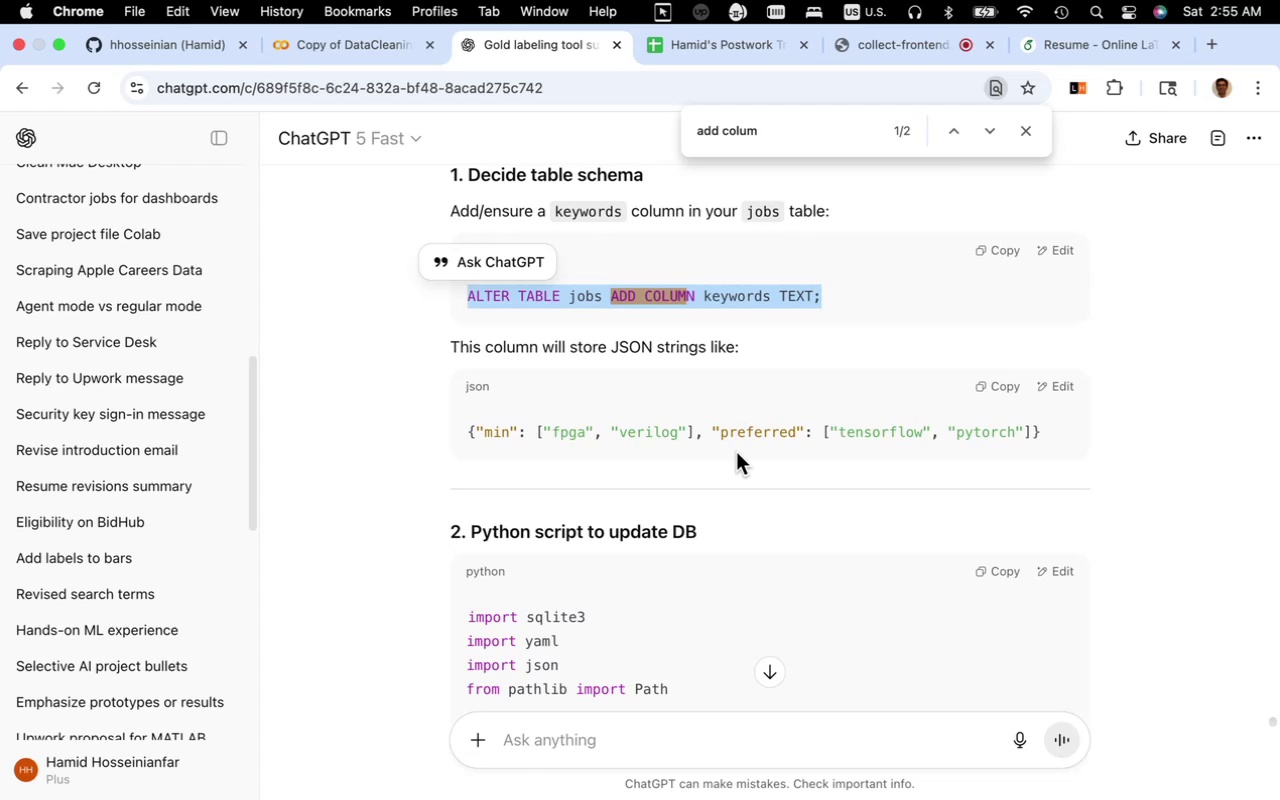 
left_click([716, 753])
 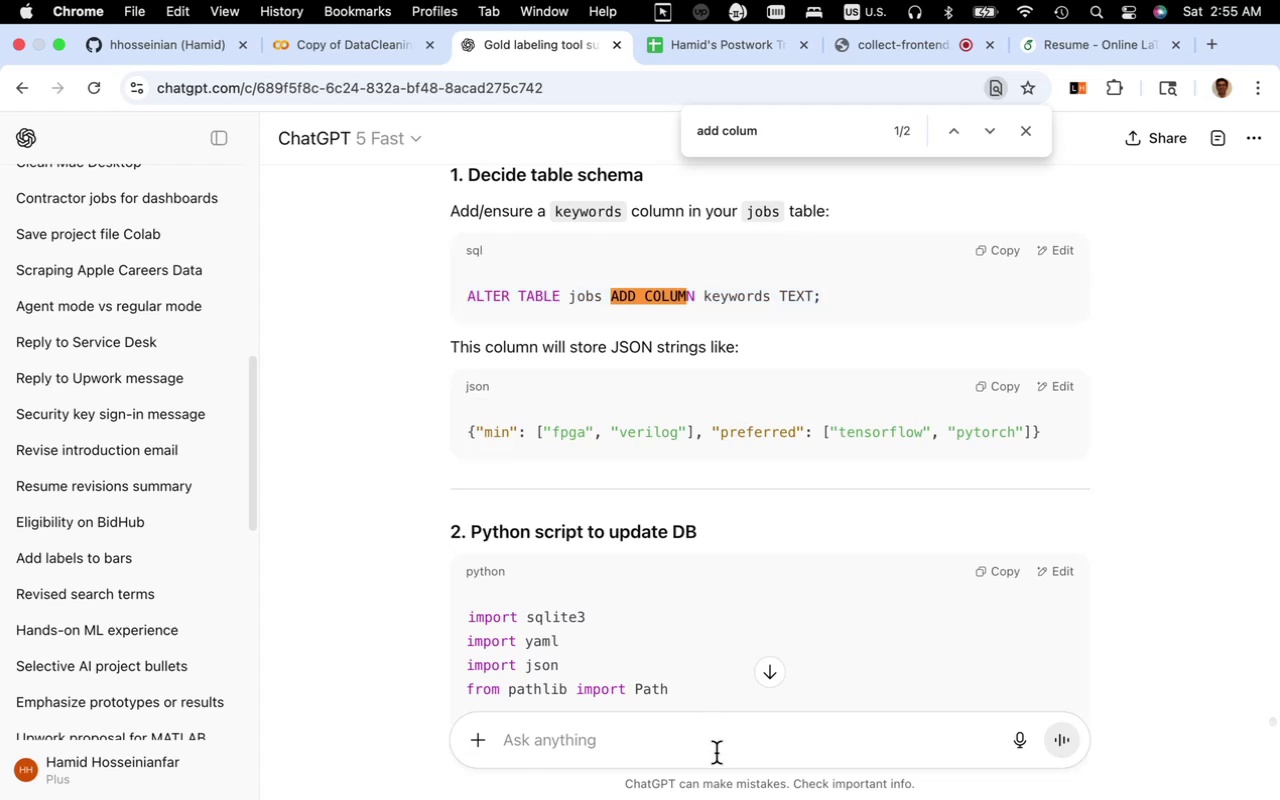 
type(hot t)
key(Backspace)
key(Backspace)
key(Backspace)
type(w  )
key(Backspace)
type(to add keyword column (ech)
key(Backspace)
key(Backspace)
key(Backspace)
type(chek )
key(Backspace)
key(Backspace)
type(ck if it is not already in DB))
 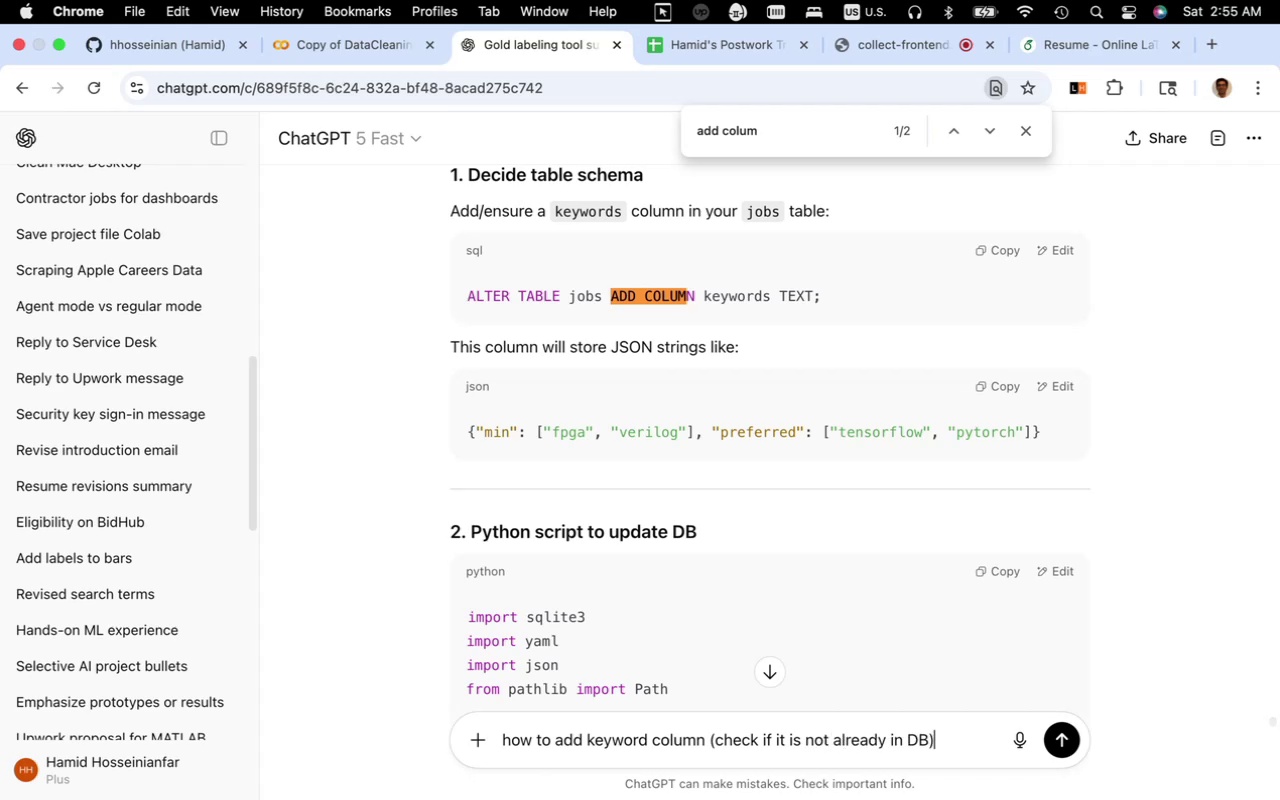 
key(Meta+V)
 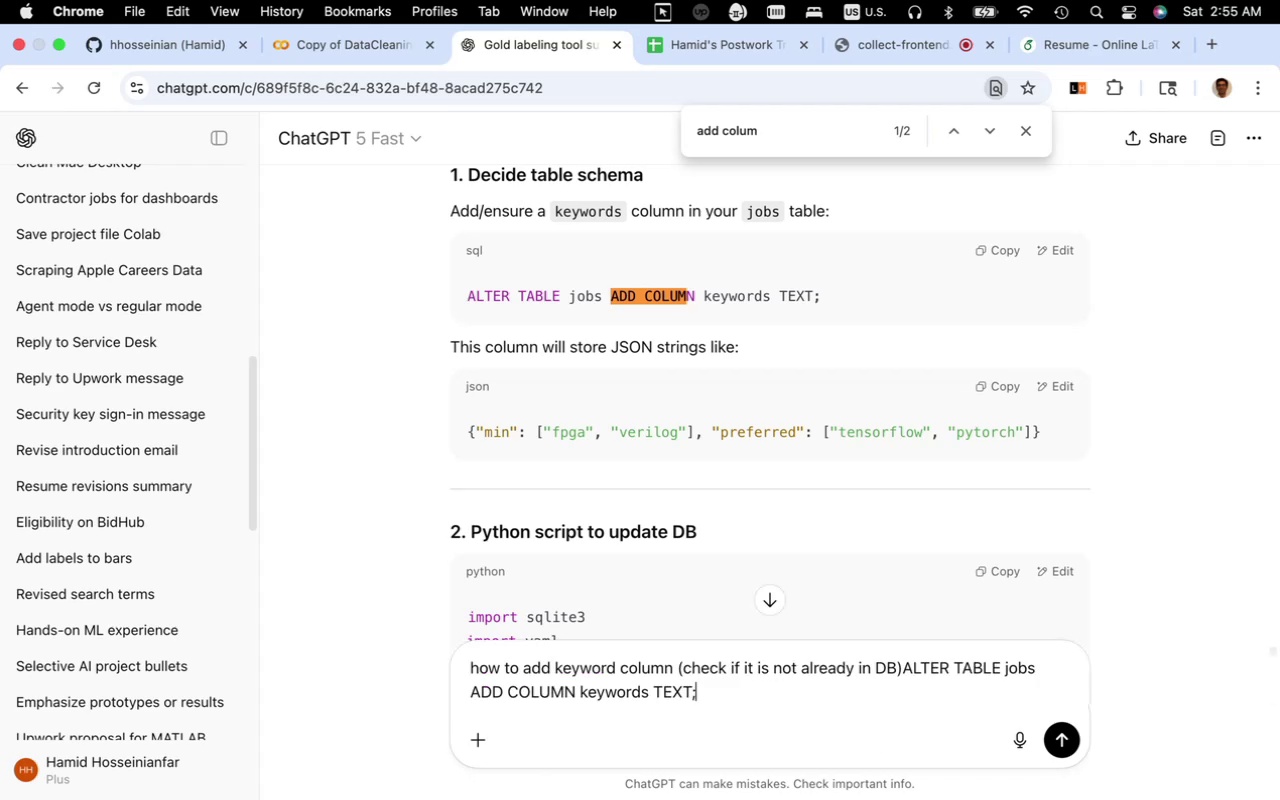 
key(Meta+Z)
 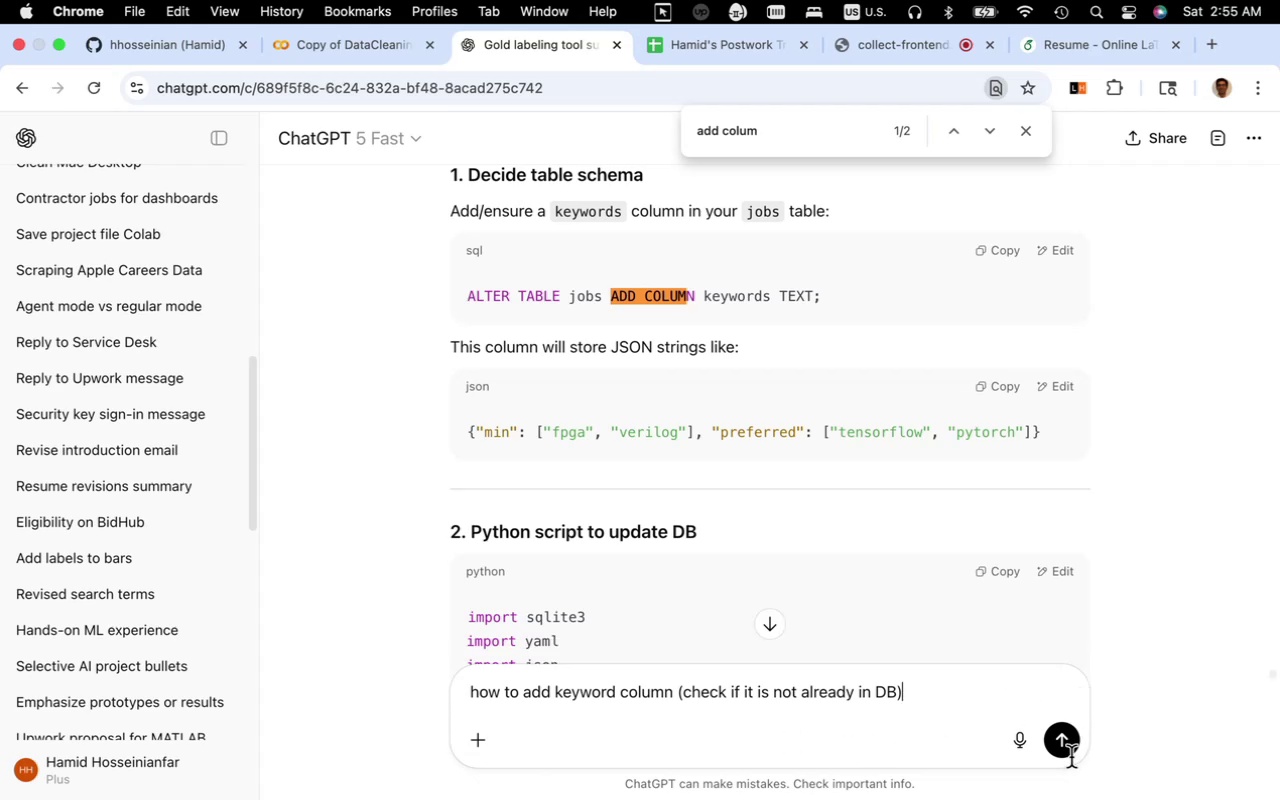 
left_click([1066, 743])
 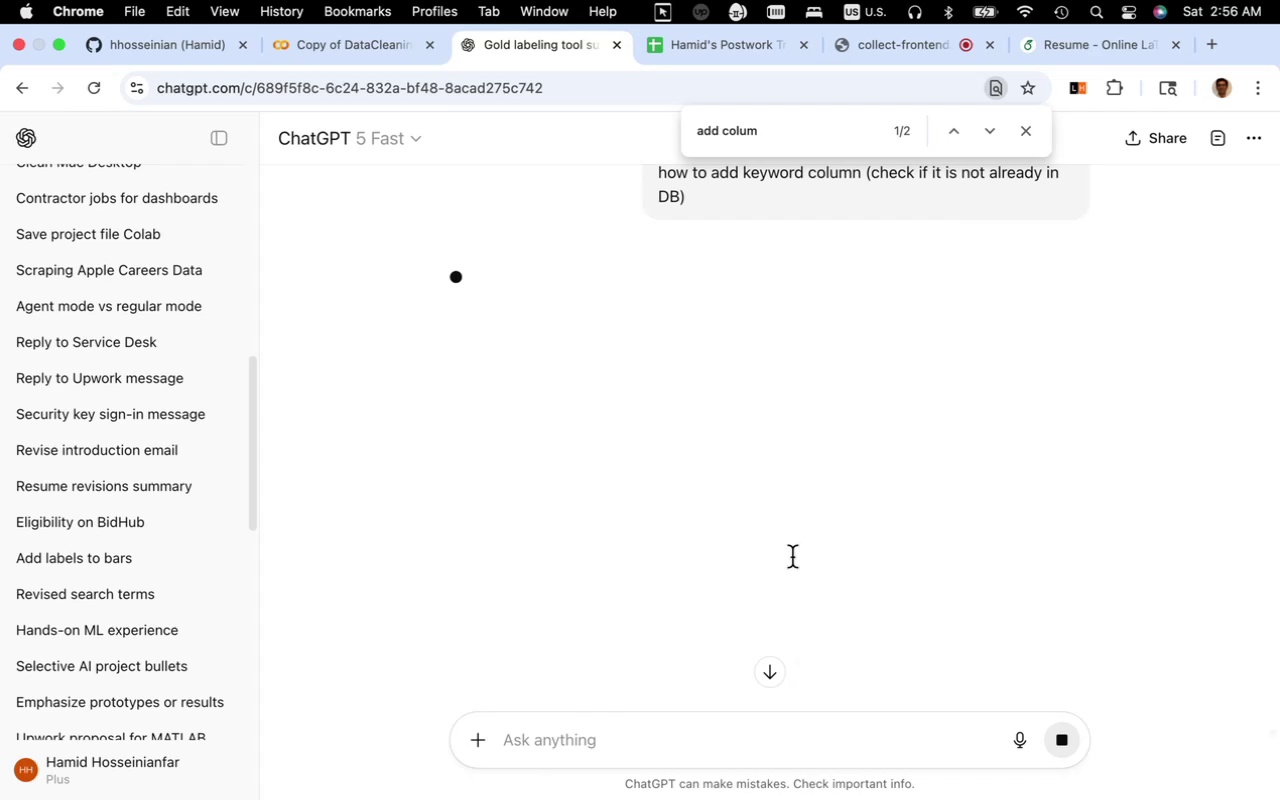 
wait(10.97)
 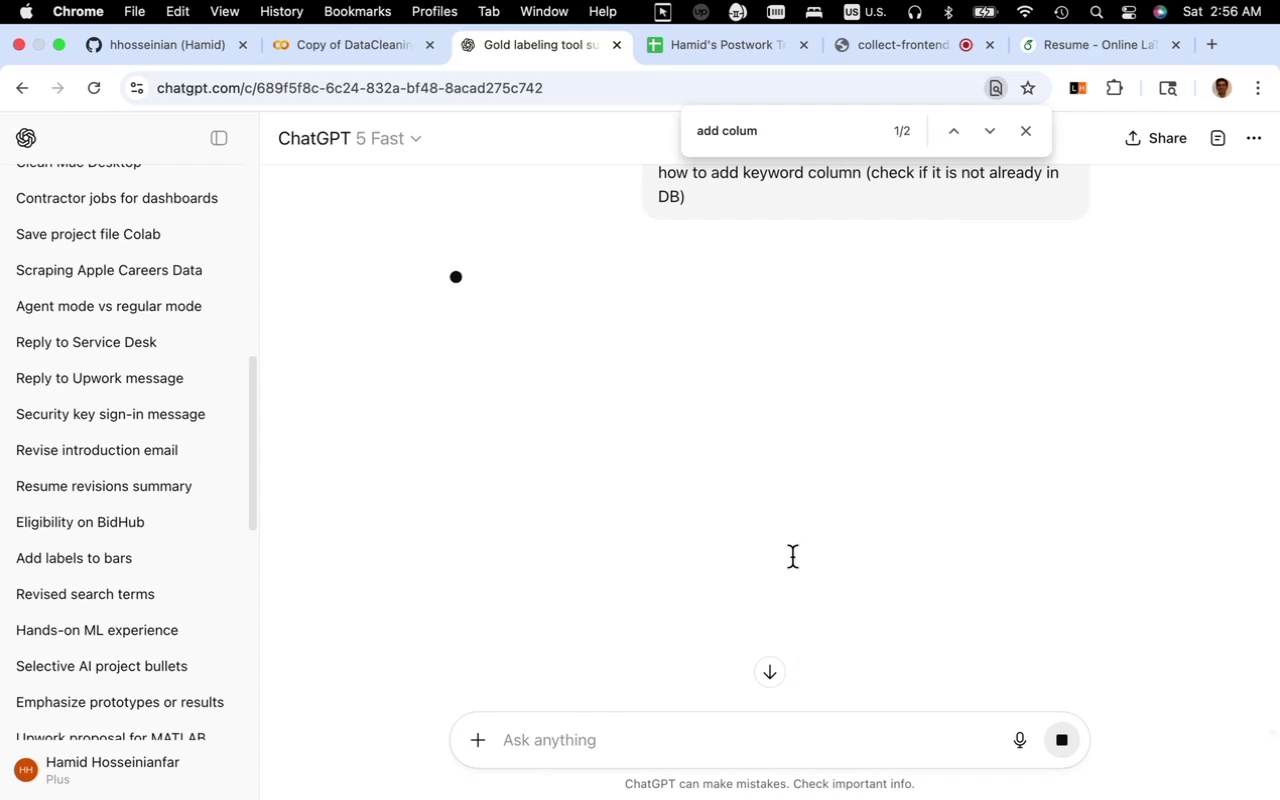 
scroll: coordinate [711, 565], scroll_direction: down, amount: 19.0
 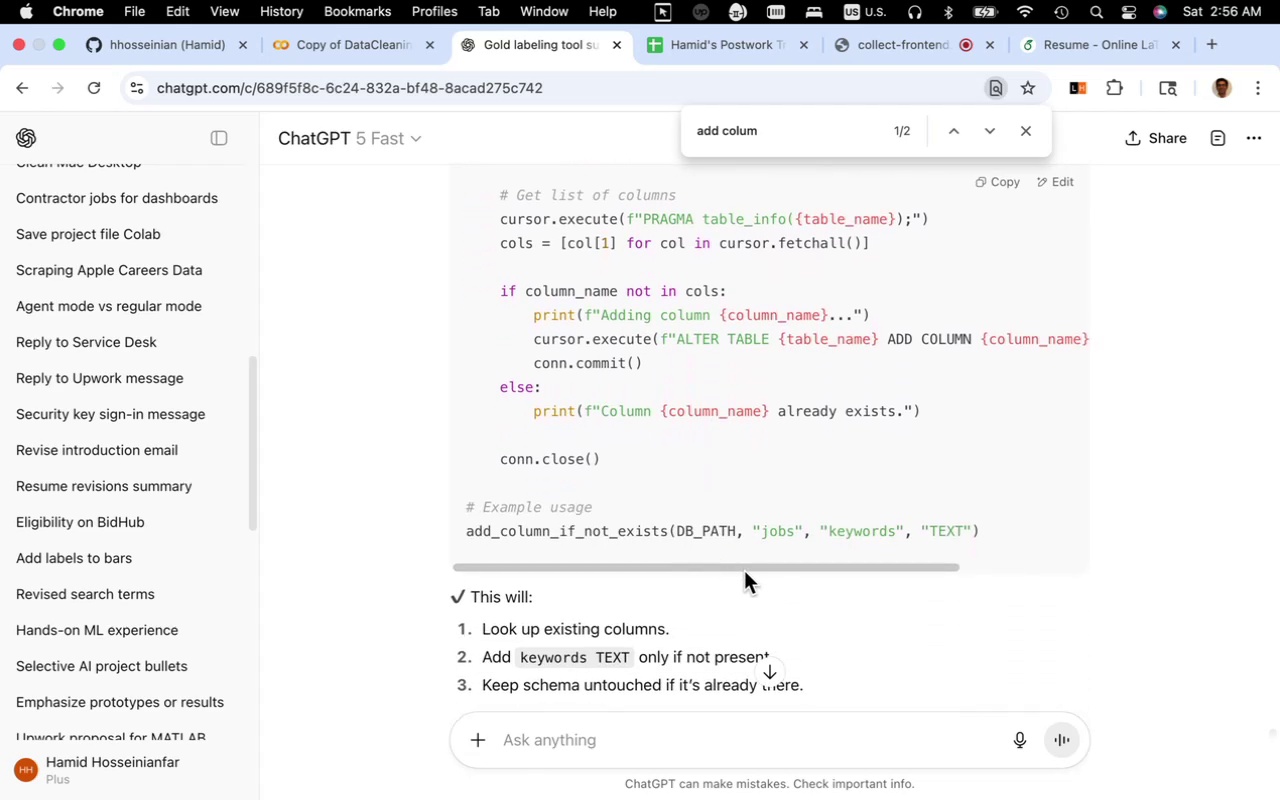 
scroll: coordinate [729, 573], scroll_direction: up, amount: 6.0
 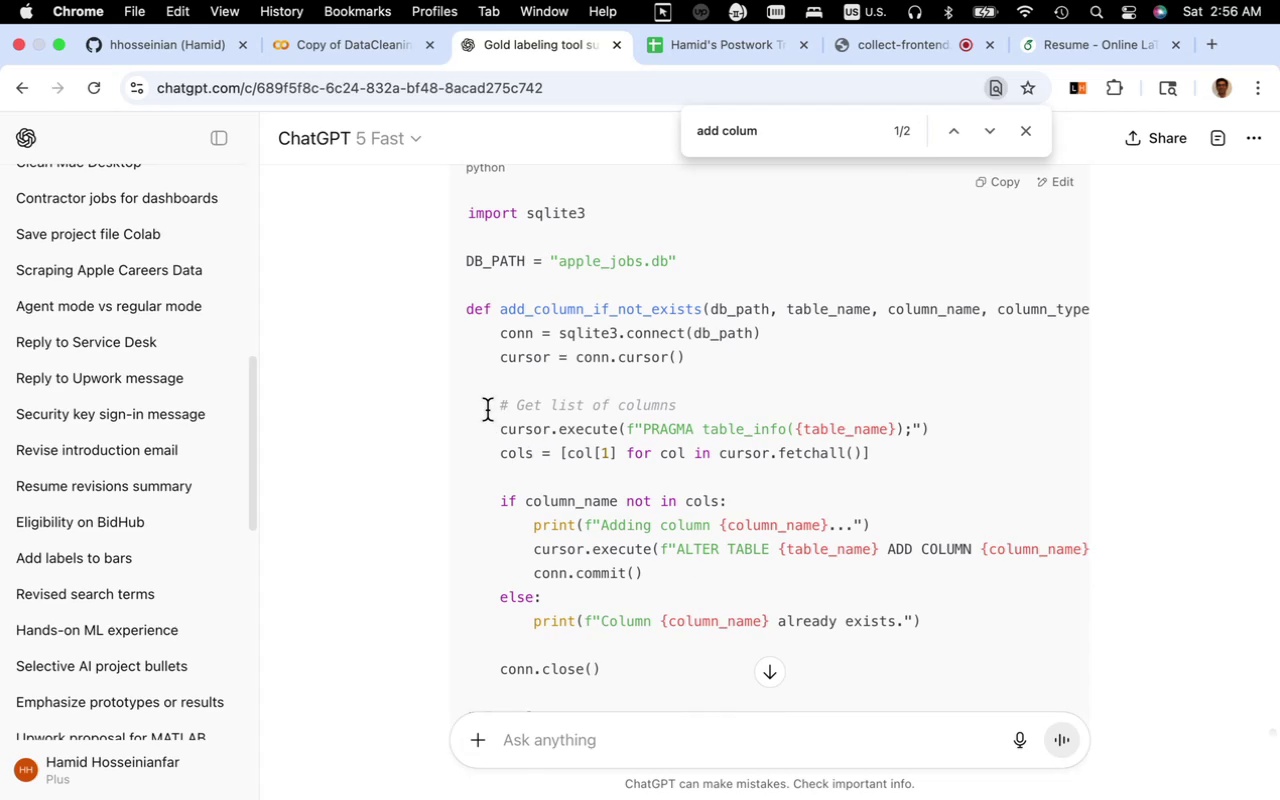 
wait(6.99)
 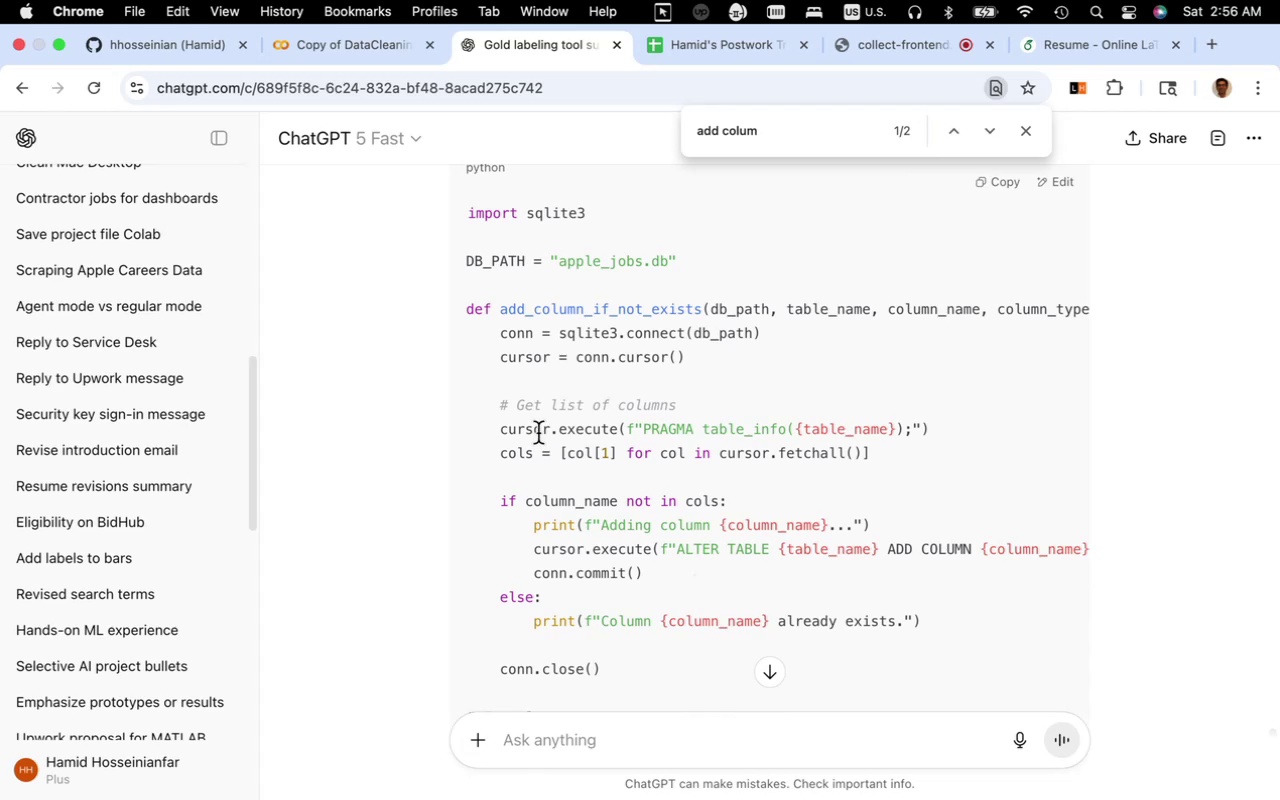 
left_click_drag(start_coordinate=[468, 308], to_coordinate=[983, 335])
 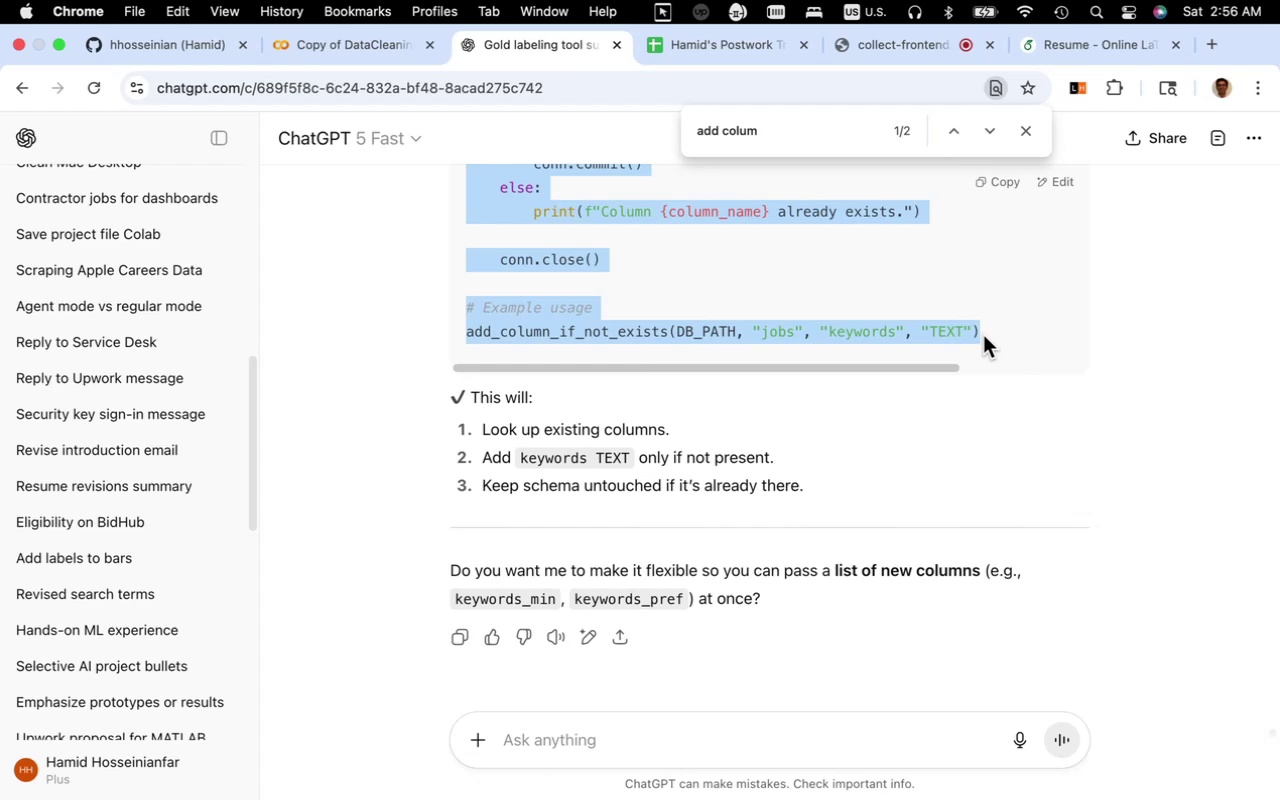 
key(Meta+C)
 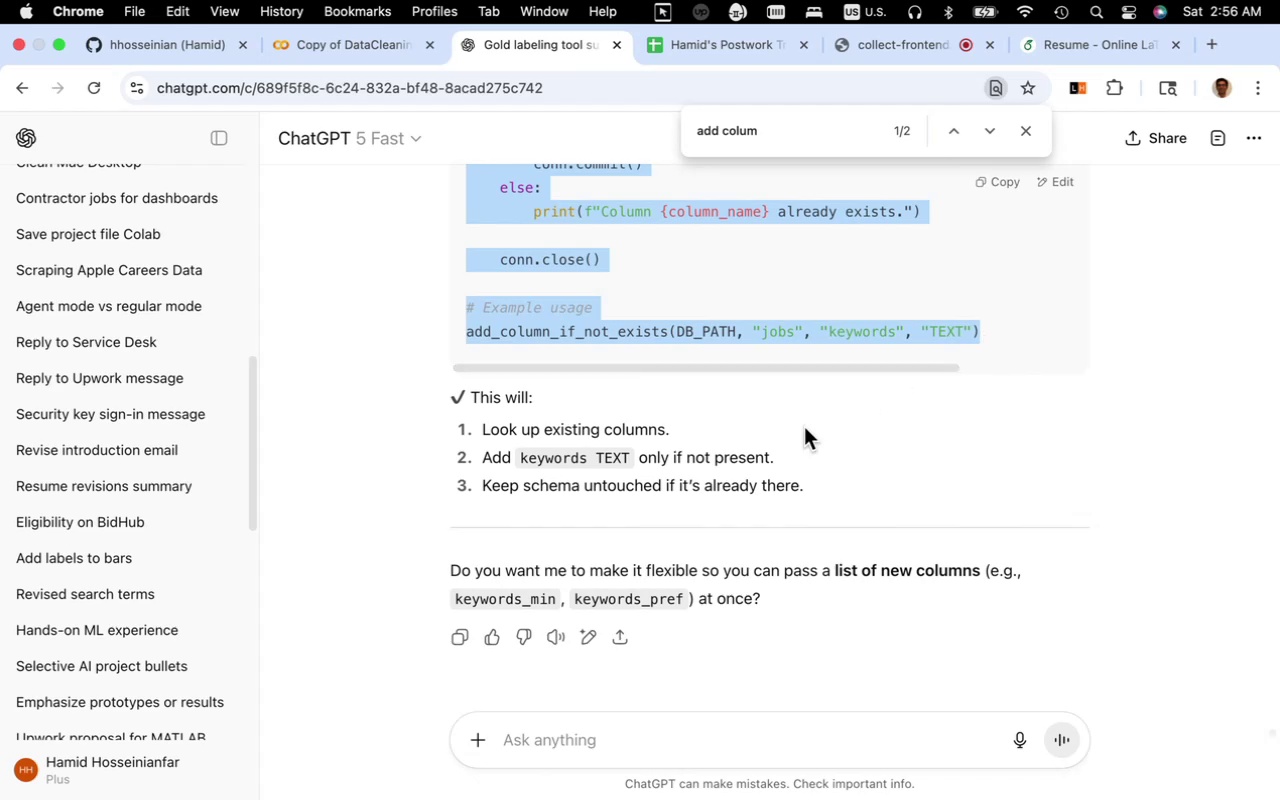 
scroll: coordinate [737, 460], scroll_direction: up, amount: 15.0
 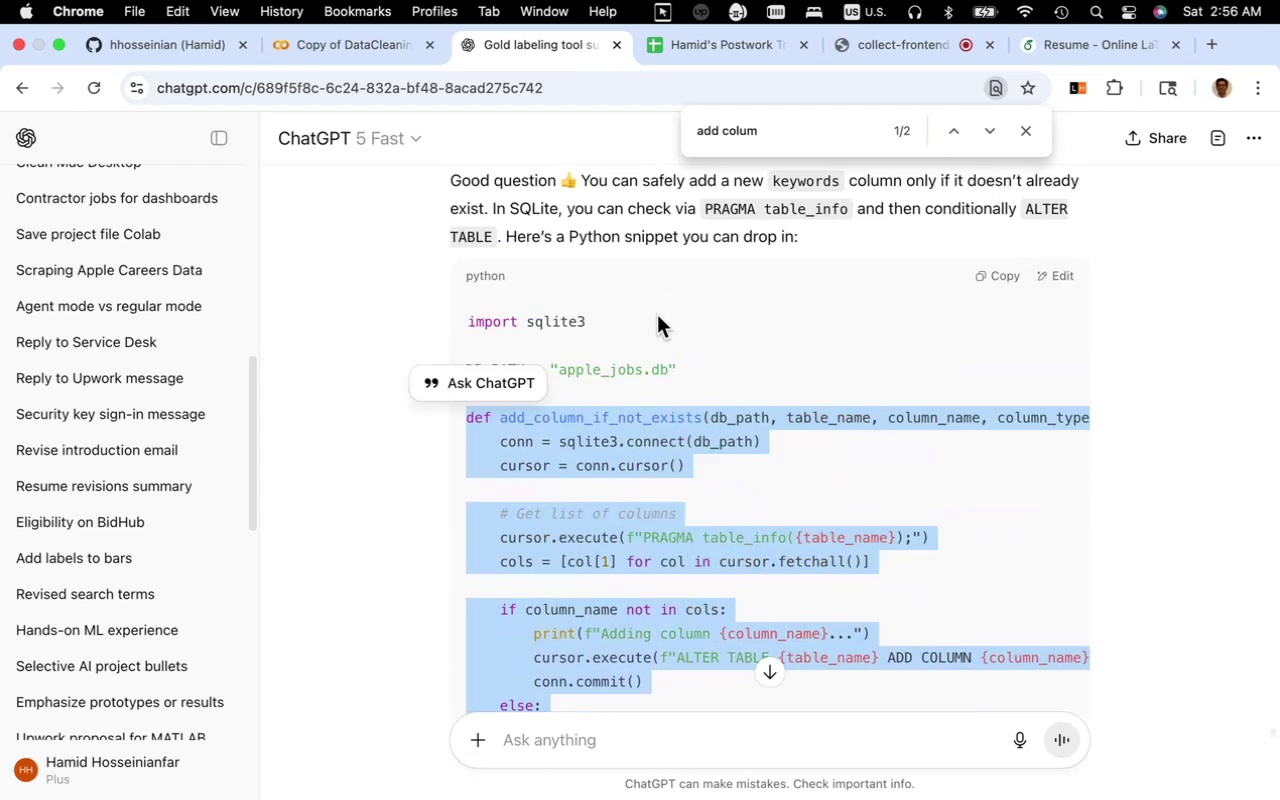 
left_click([656, 288])
 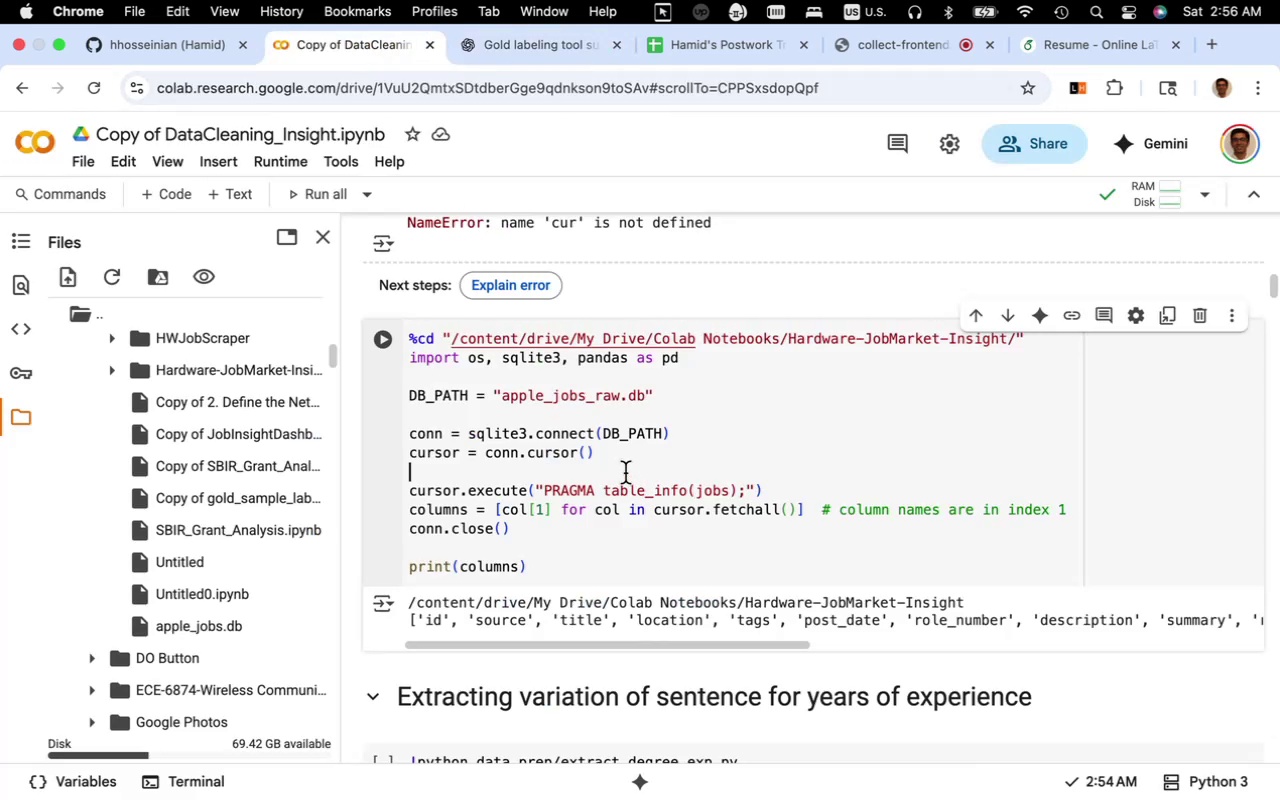 
left_click([628, 469])
 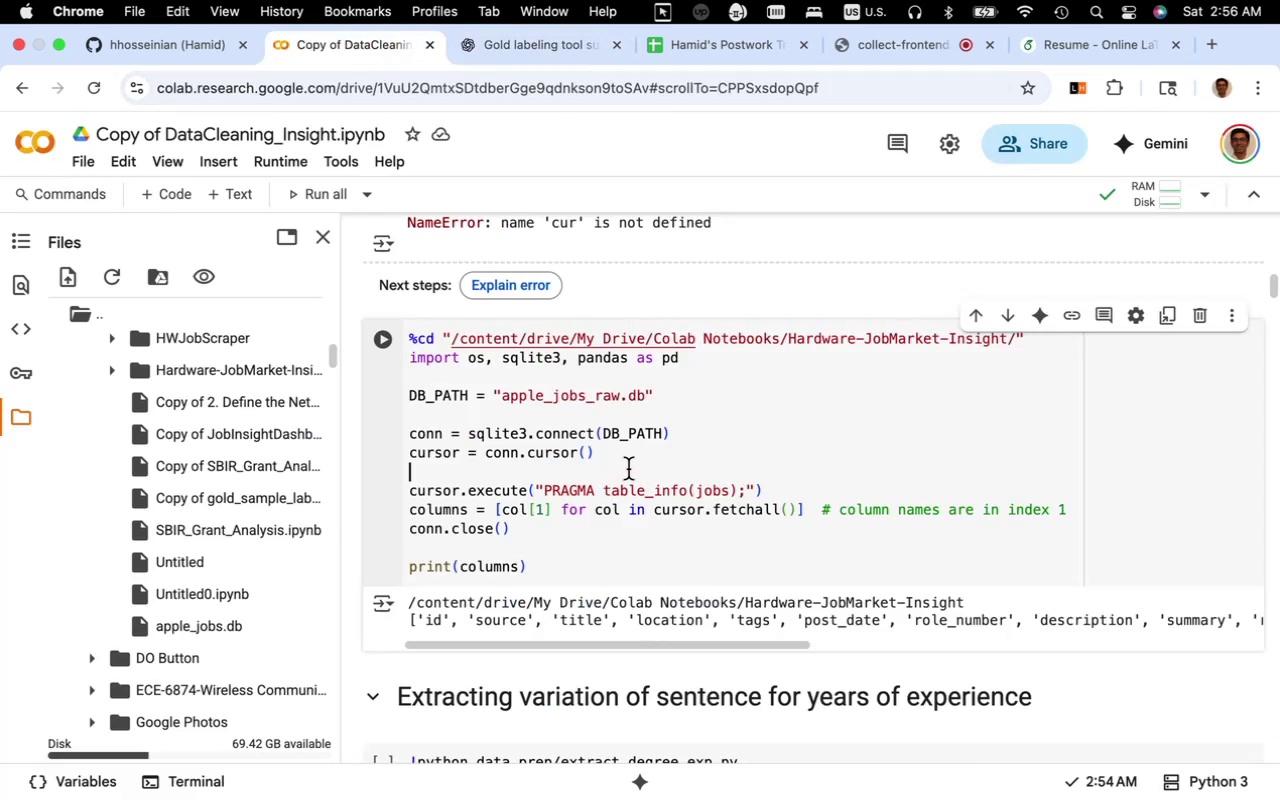 
right_click([628, 469])
 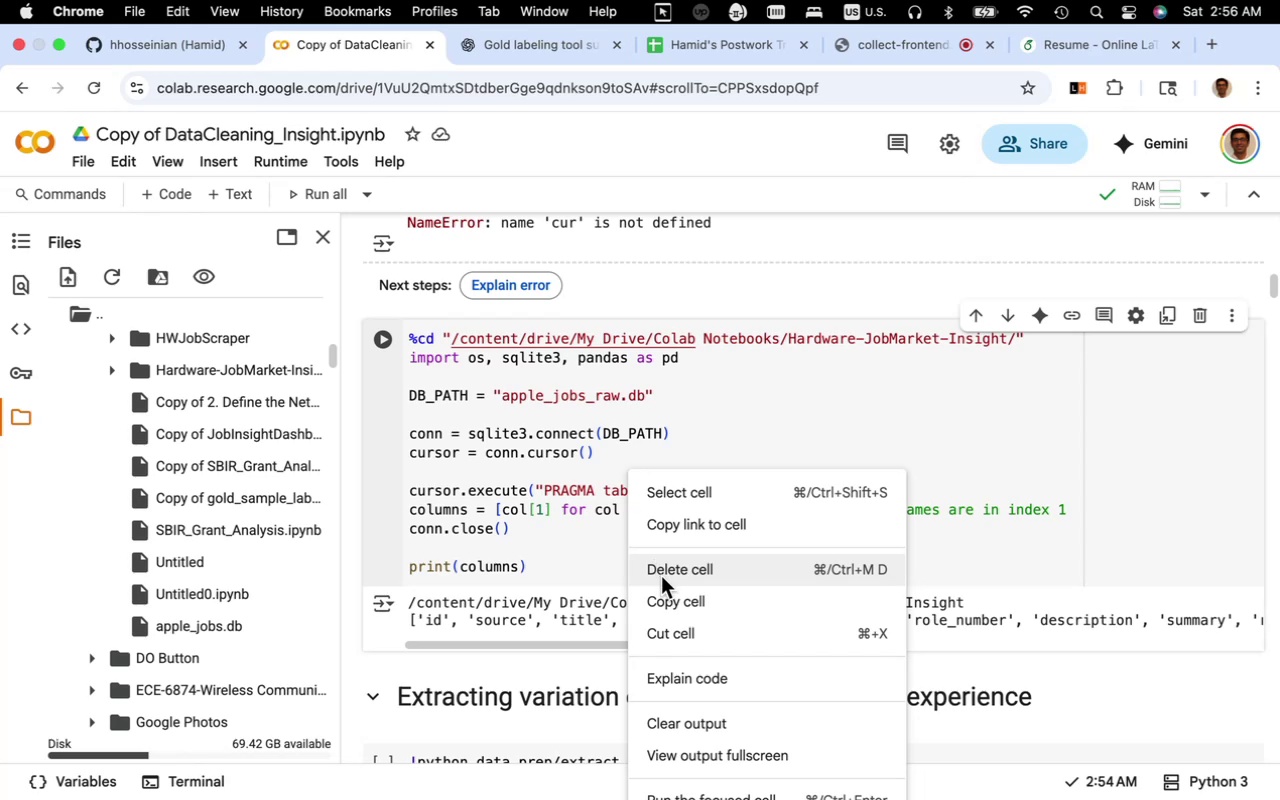 
left_click([663, 572])
 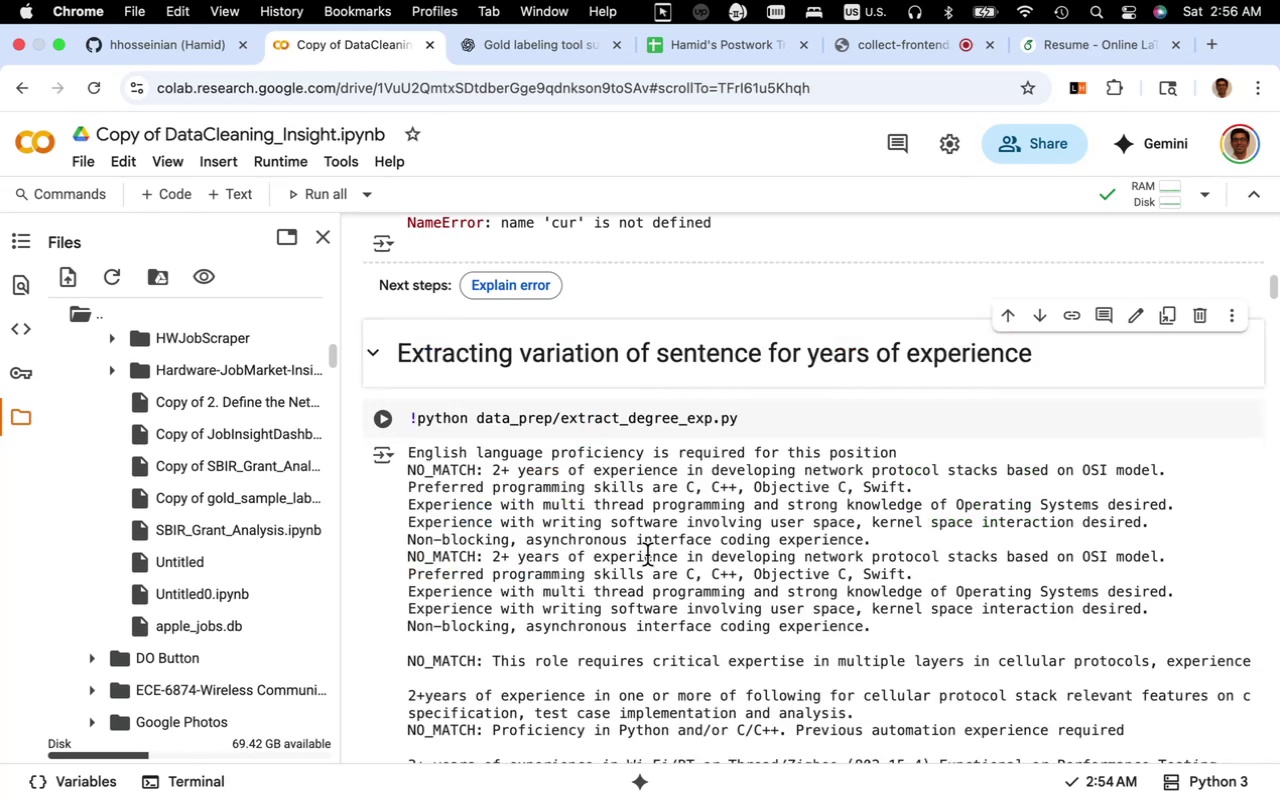 
scroll: coordinate [621, 535], scroll_direction: down, amount: 44.0
 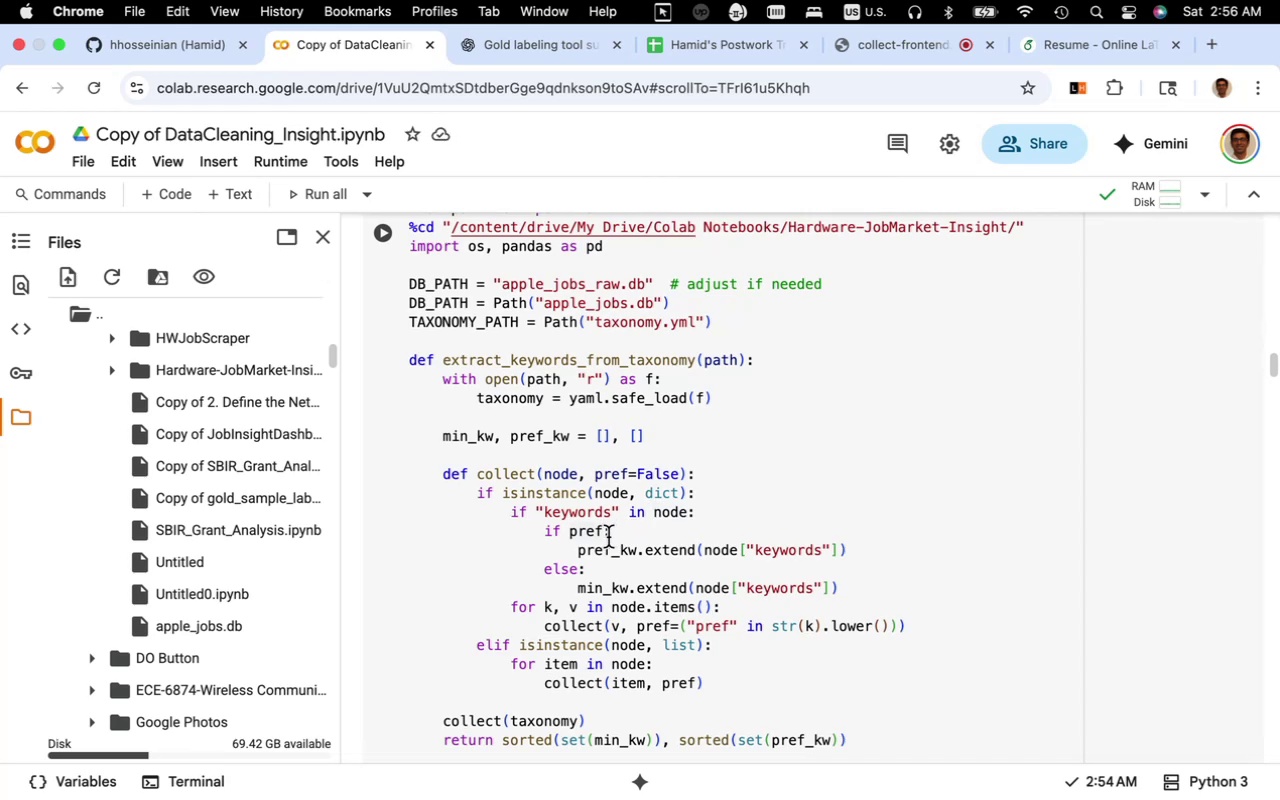 
wait(5.57)
 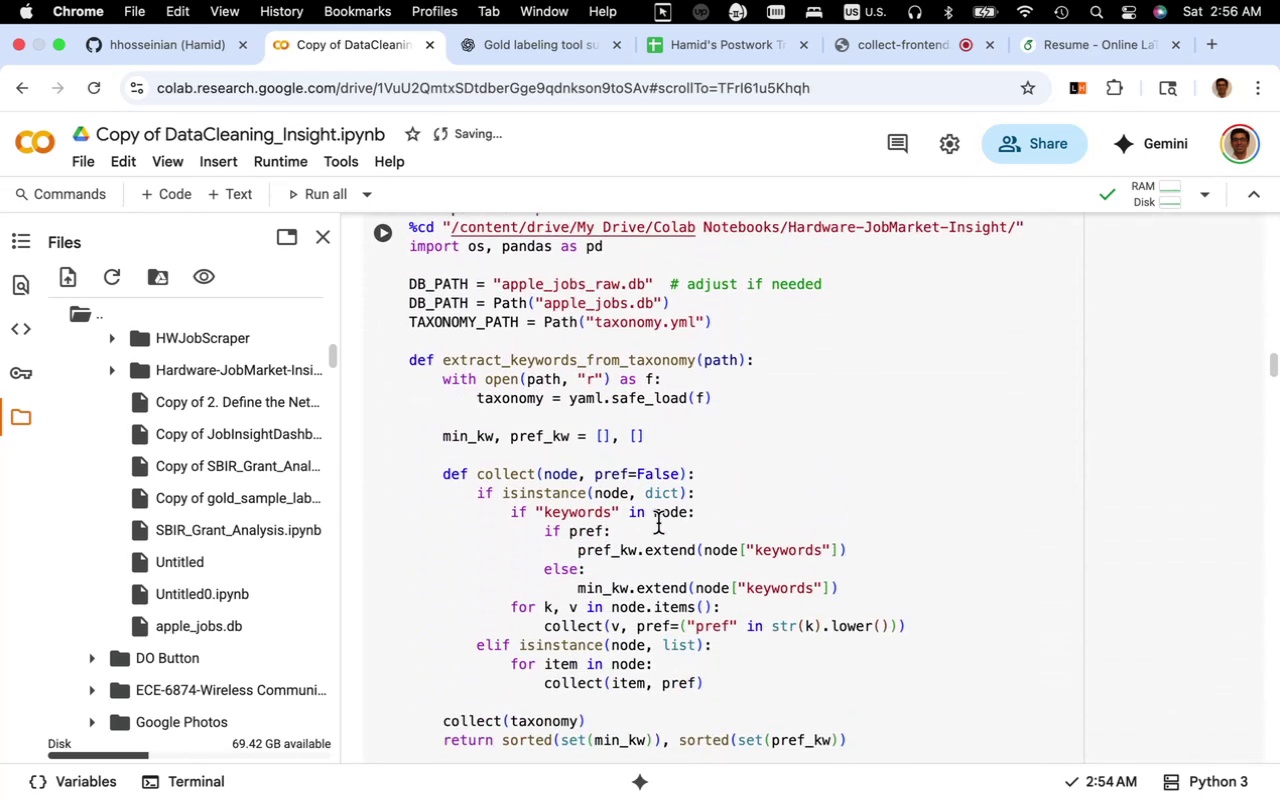 
scroll: coordinate [609, 535], scroll_direction: down, amount: 8.0
 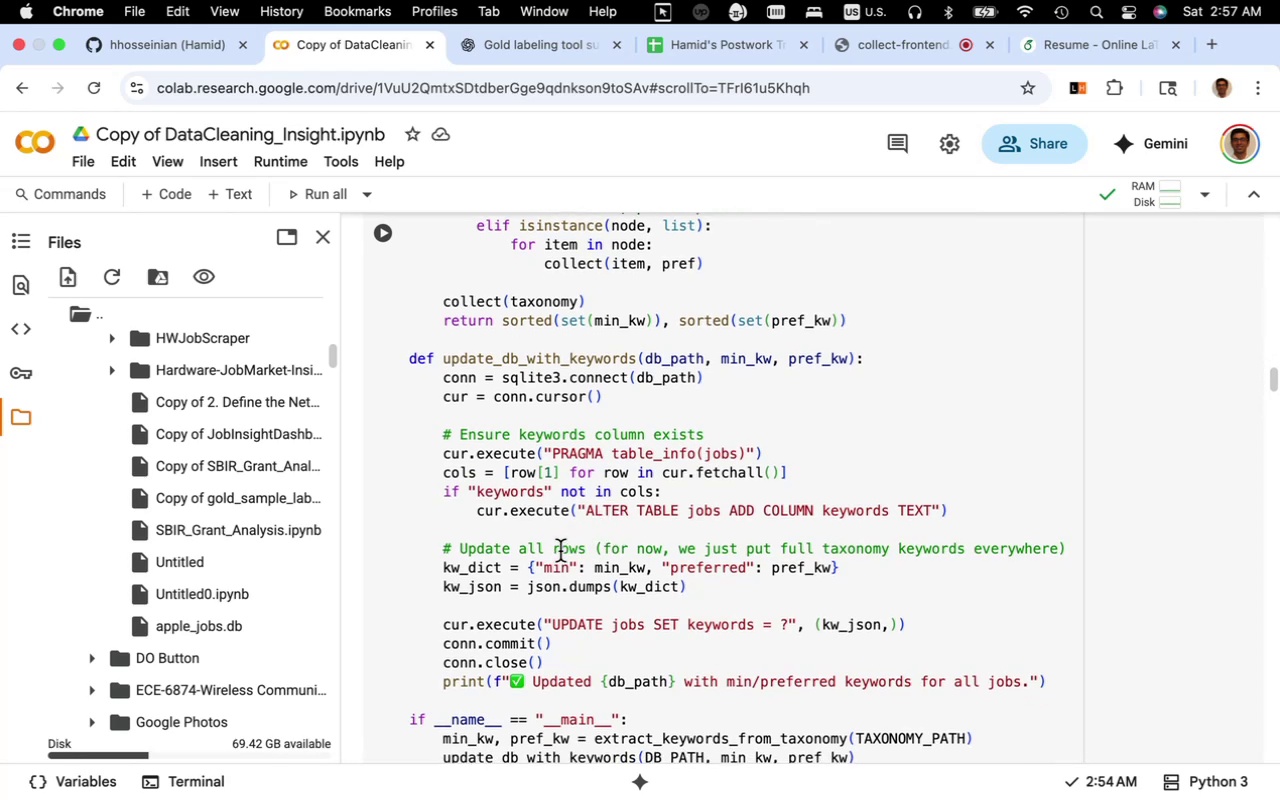 
wait(8.02)
 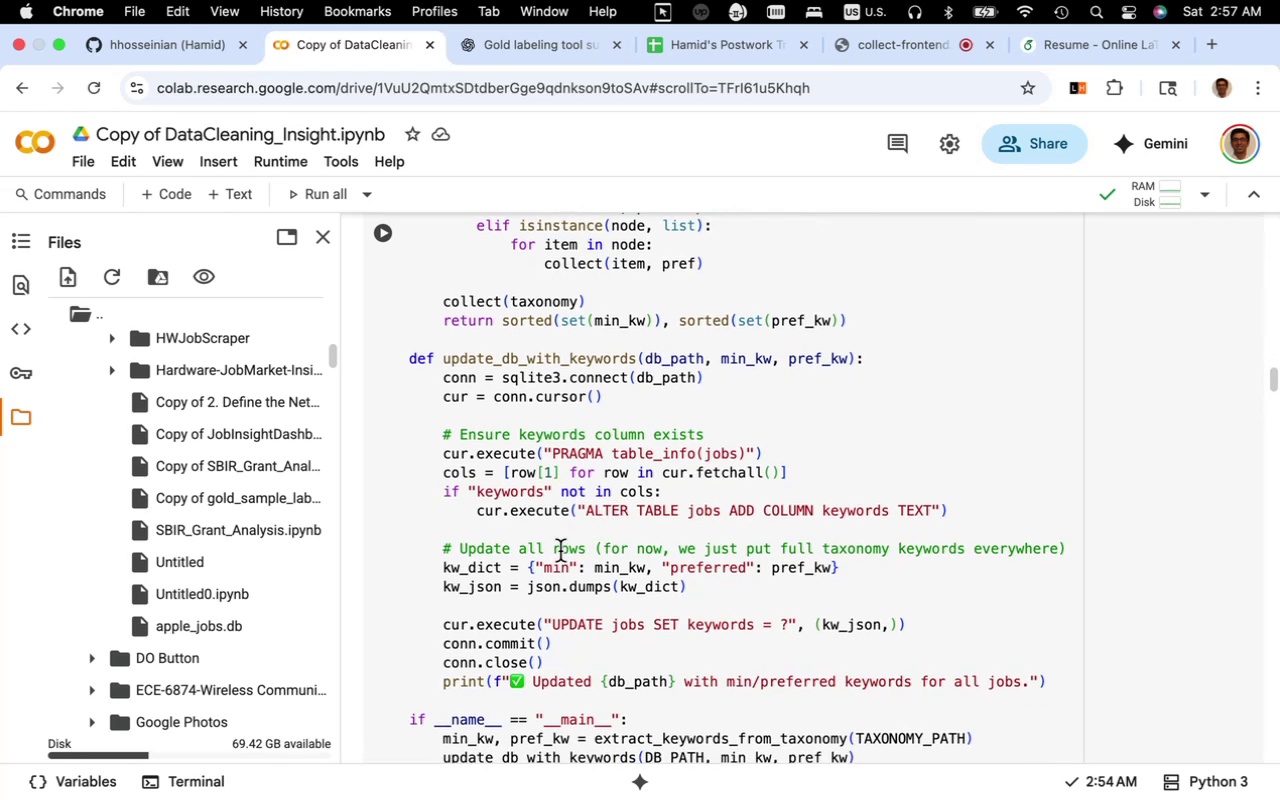 
scroll: coordinate [596, 541], scroll_direction: down, amount: 3.0
 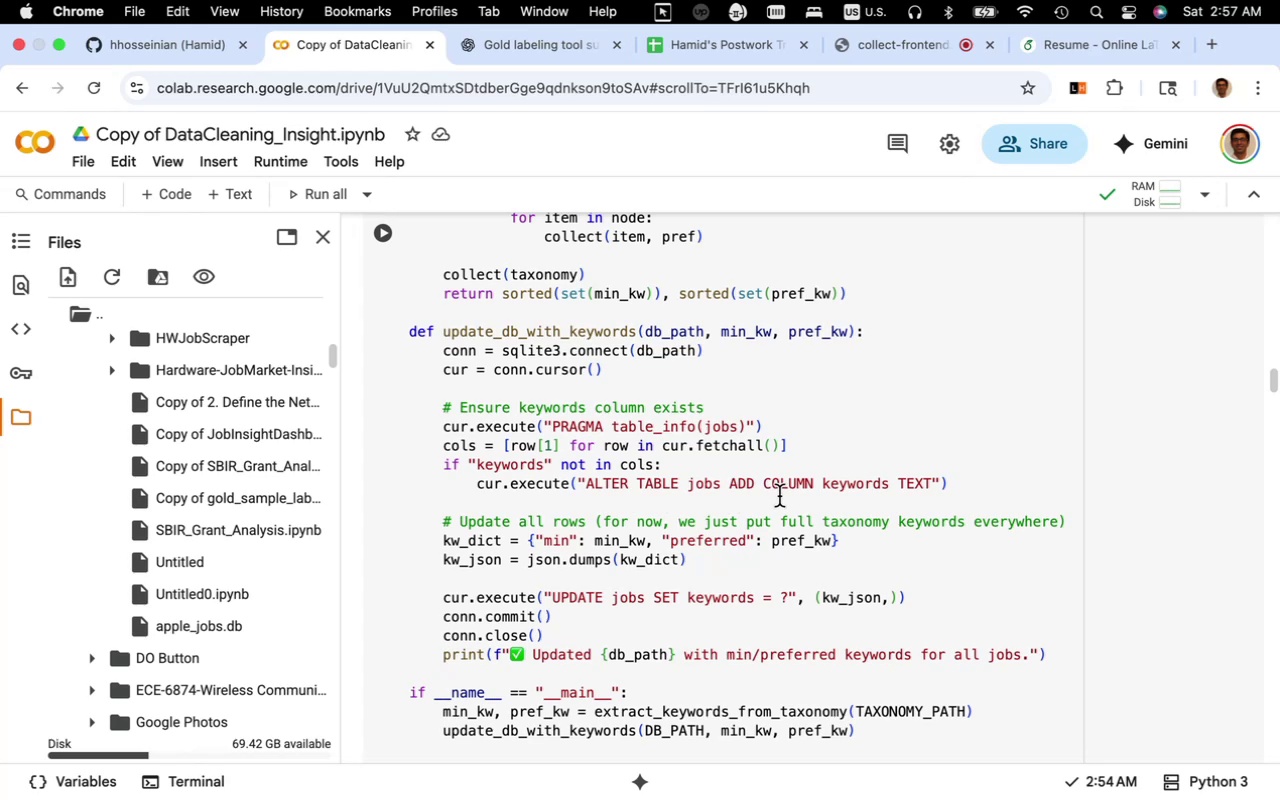 
scroll: coordinate [620, 550], scroll_direction: up, amount: 17.0
 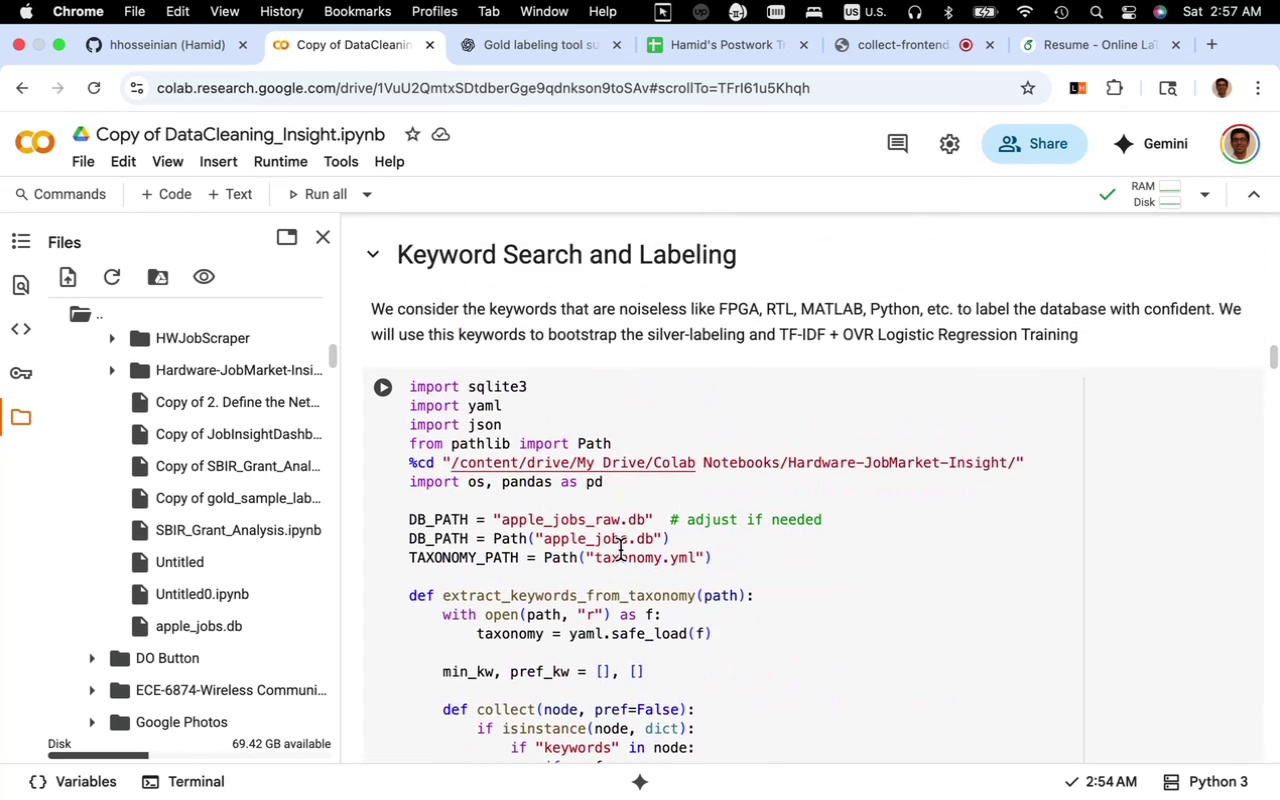 
scroll: coordinate [622, 548], scroll_direction: down, amount: 18.0
 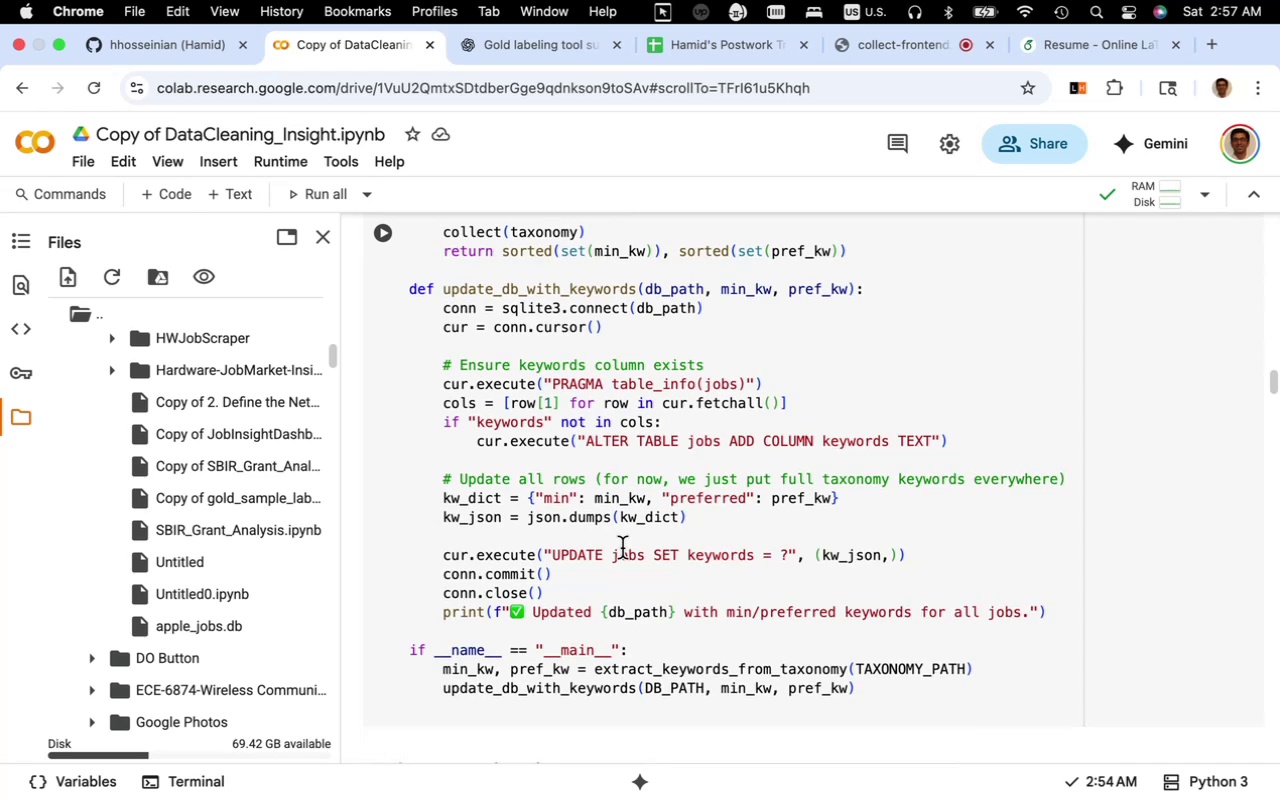 
wait(8.87)
 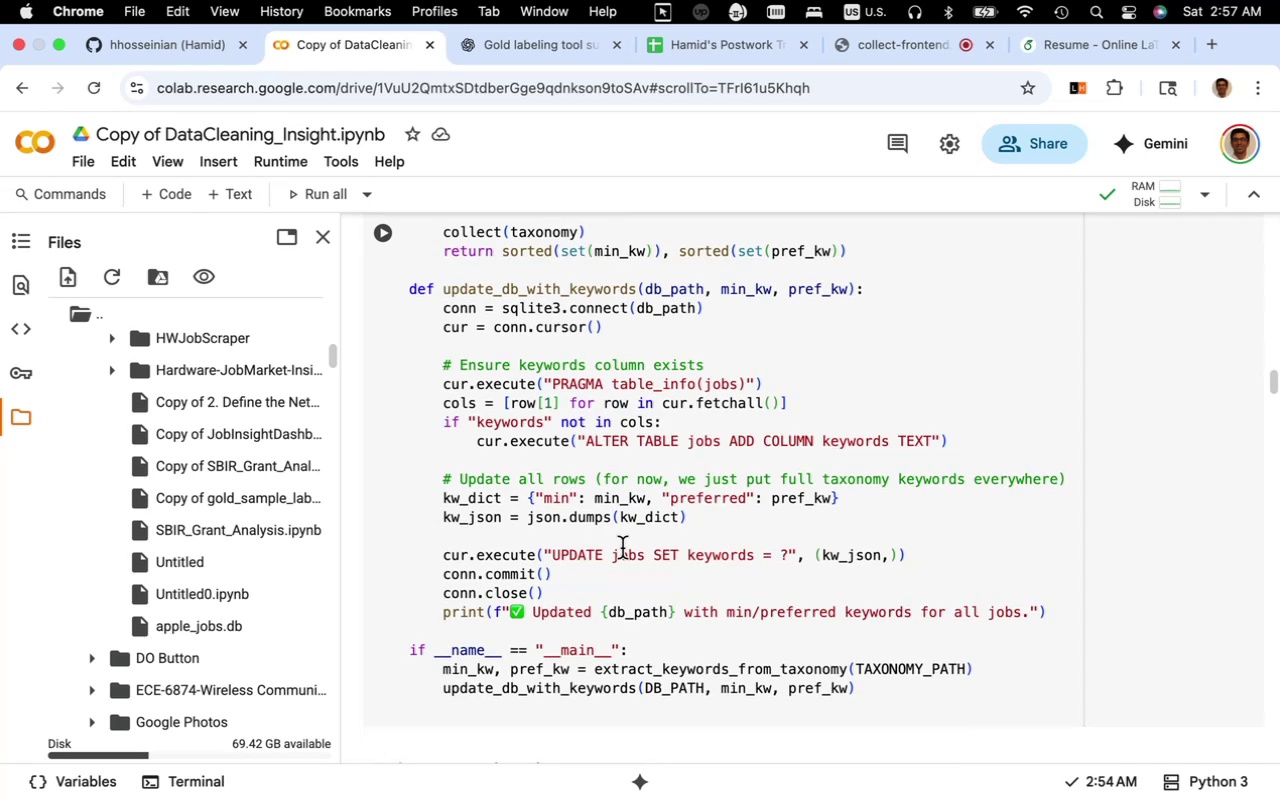 
scroll: coordinate [622, 548], scroll_direction: up, amount: 4.0
 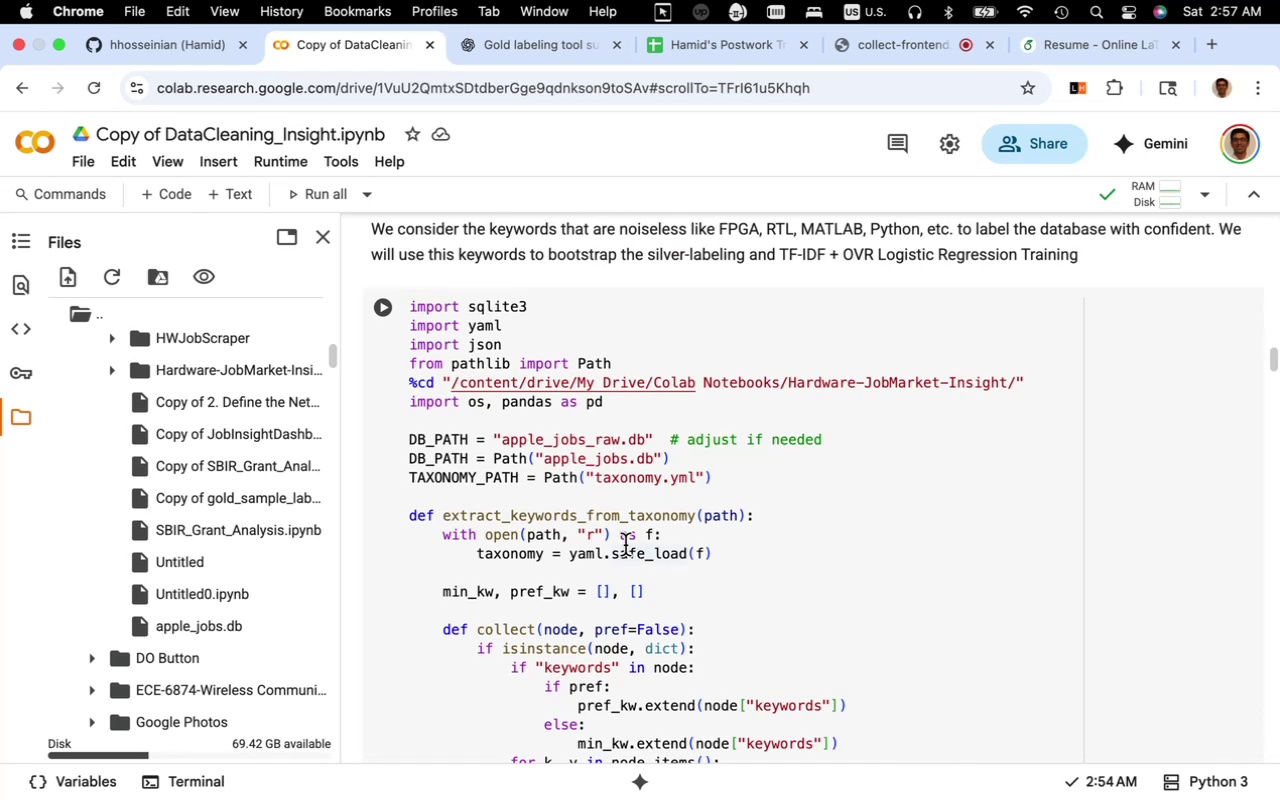 
wait(11.97)
 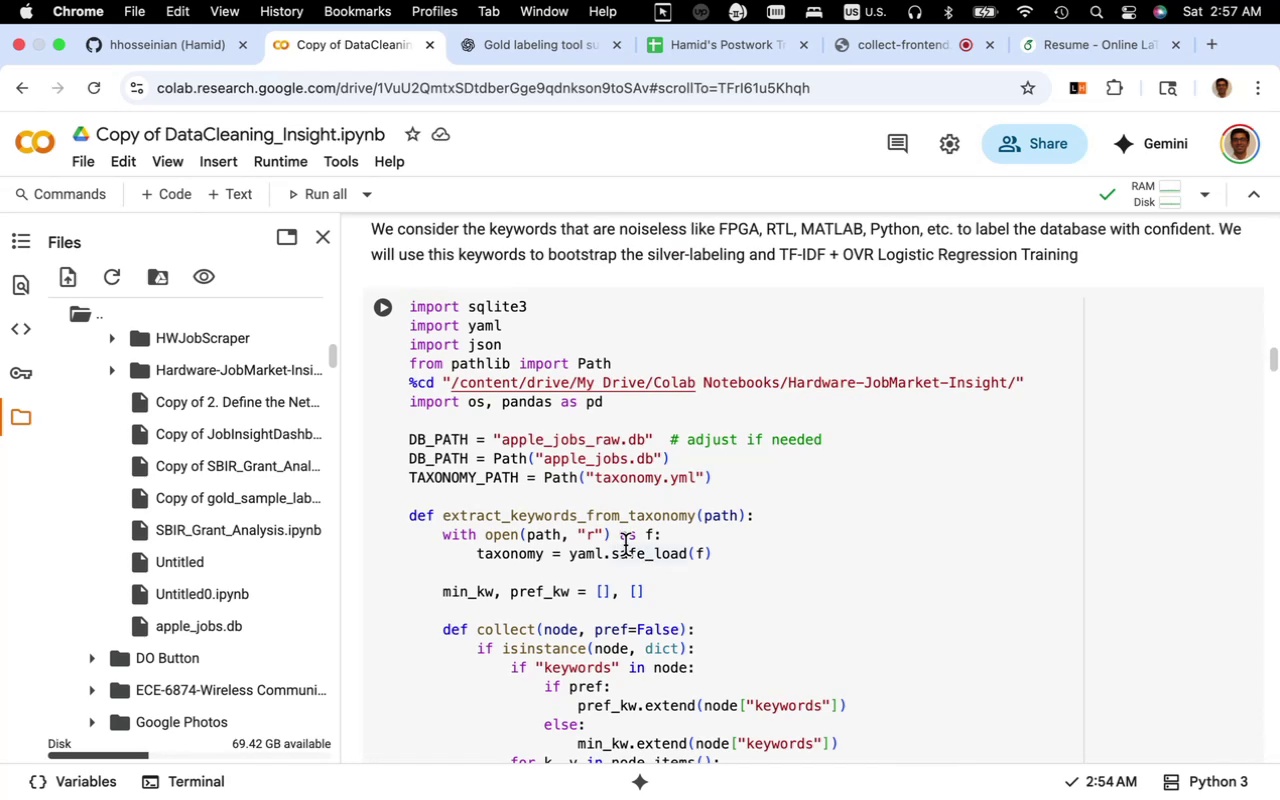 
left_click_drag(start_coordinate=[678, 459], to_coordinate=[406, 463])
 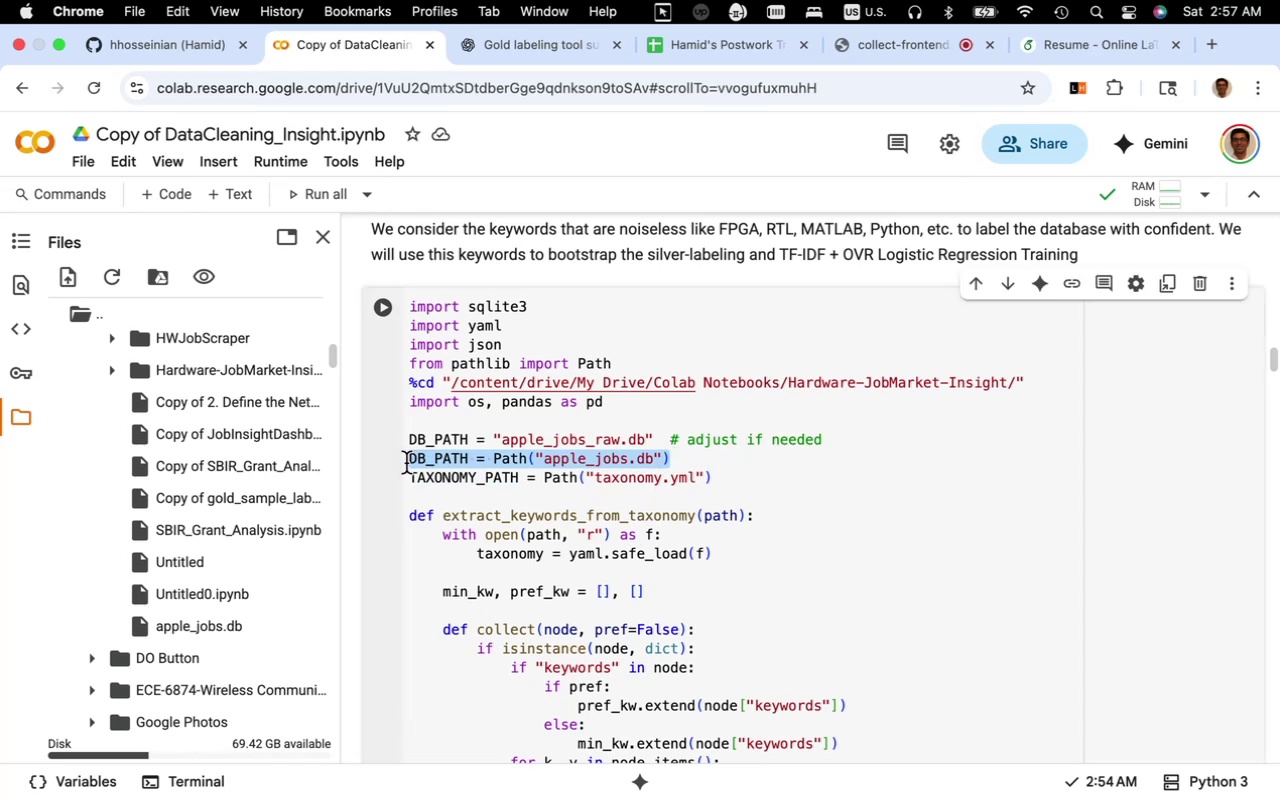 
key(Backspace)
 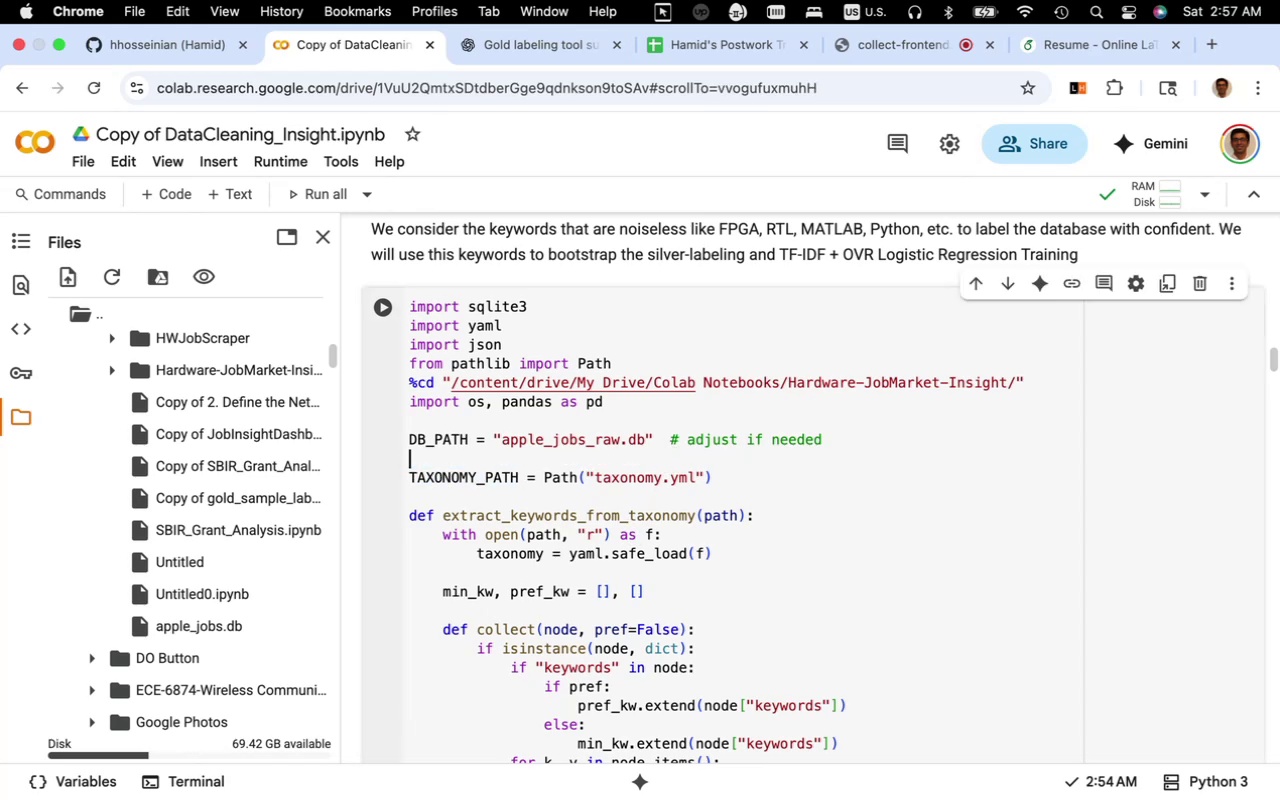 
key(Backspace)
 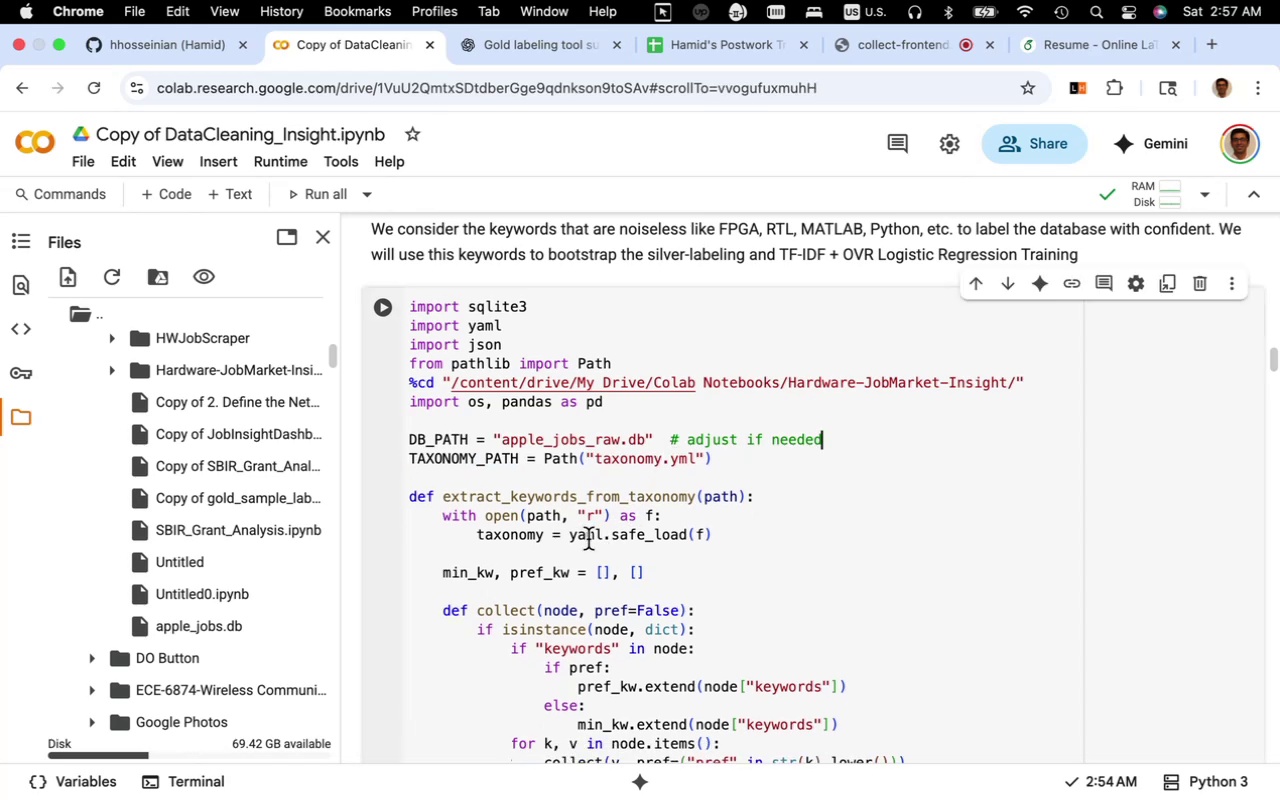 
scroll: coordinate [586, 540], scroll_direction: down, amount: 17.0
 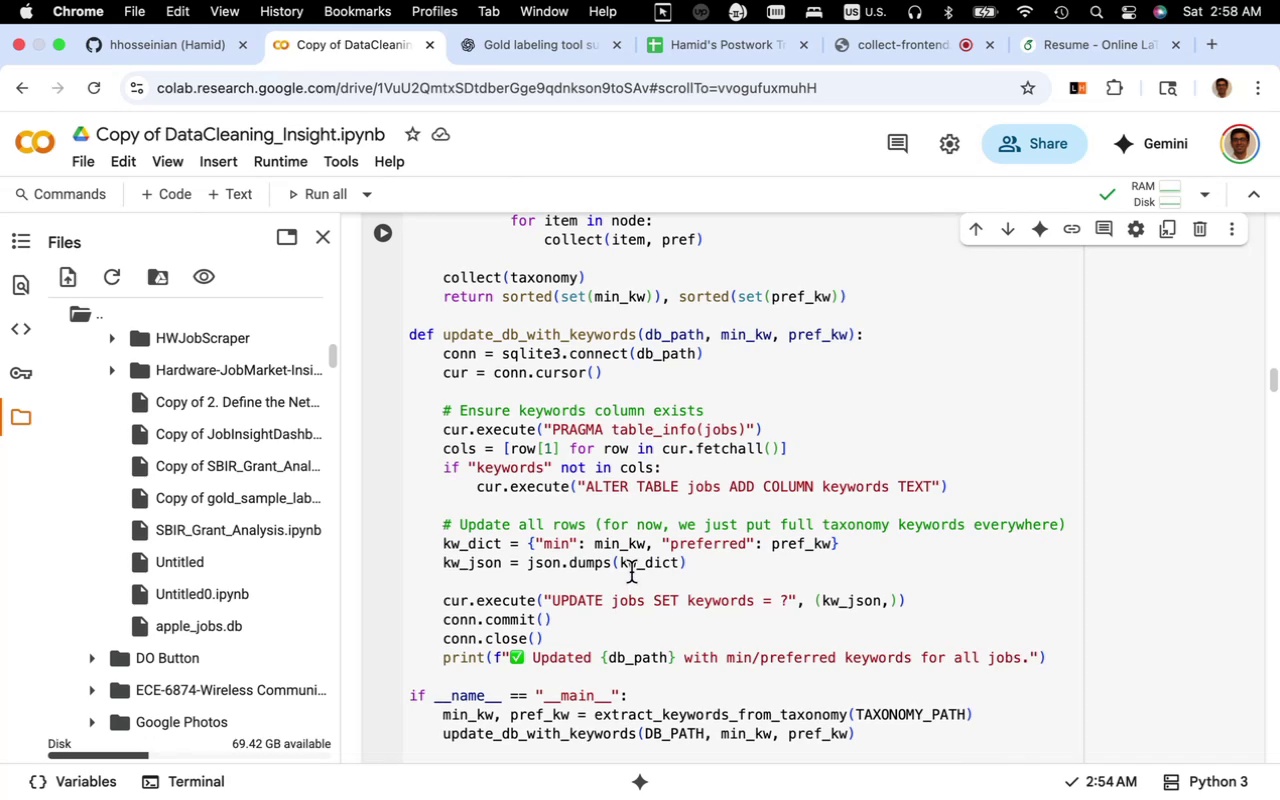 
wait(18.92)
 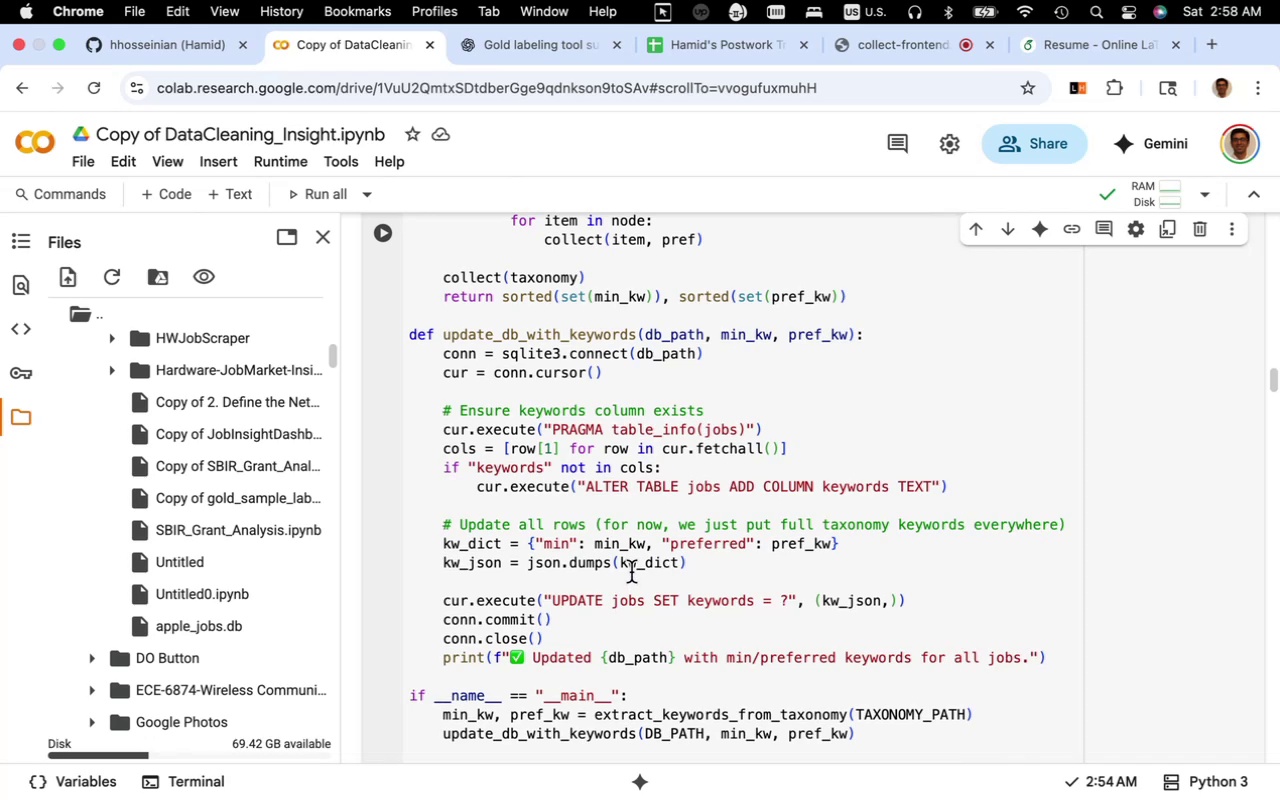 
scroll: coordinate [622, 618], scroll_direction: down, amount: 5.0
 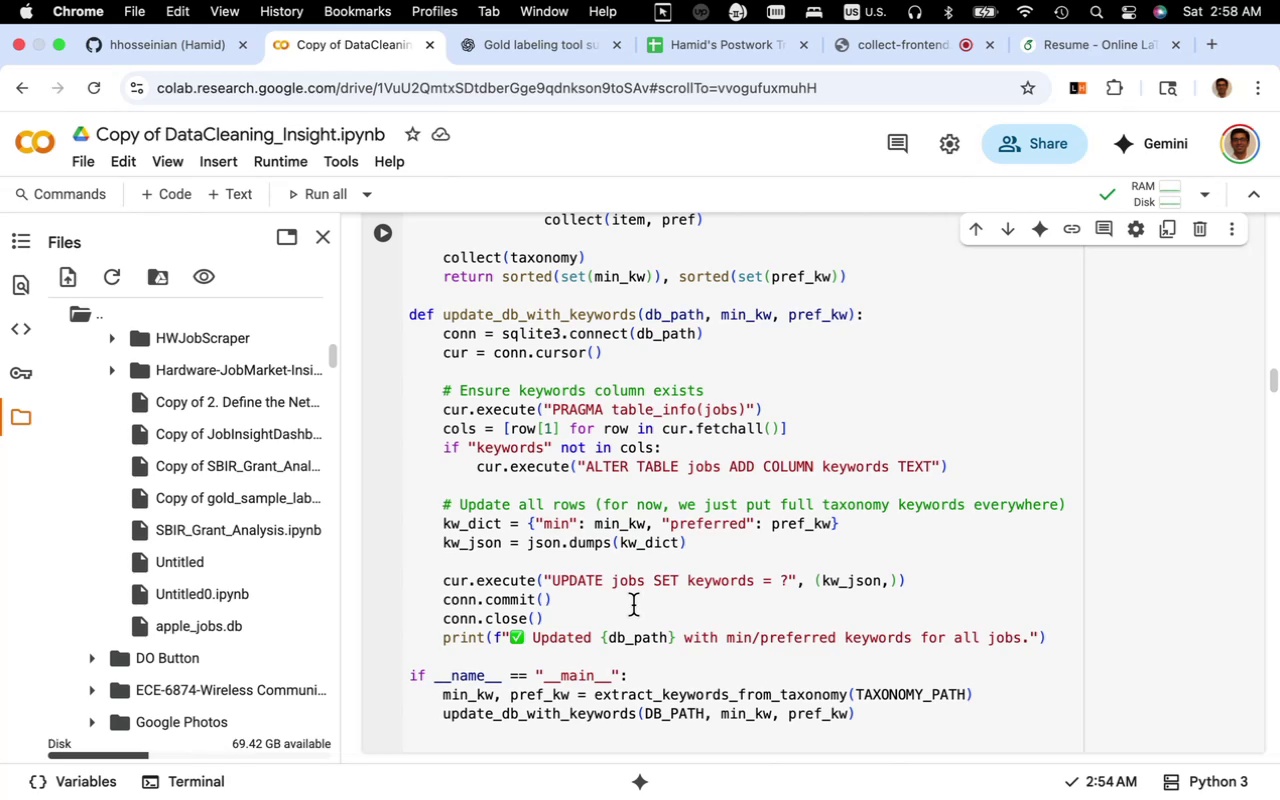 
wait(19.41)
 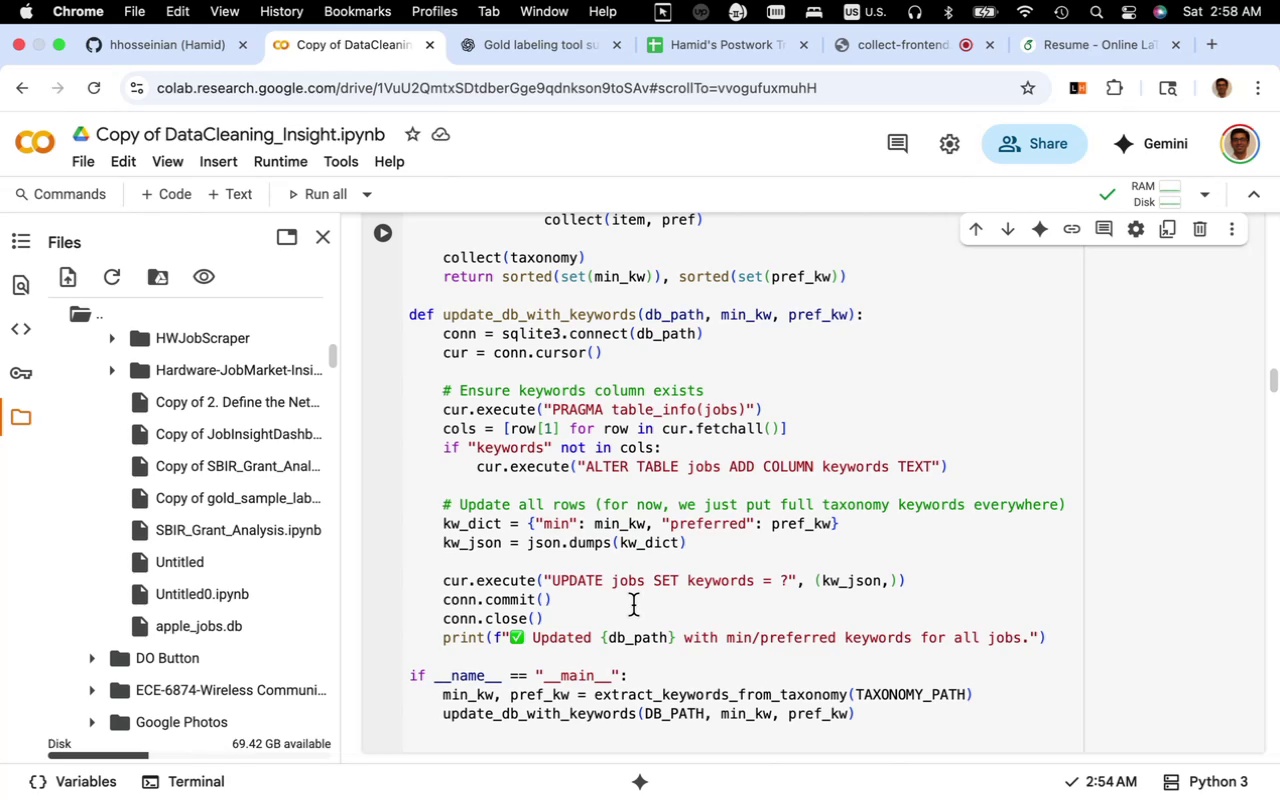 
scroll: coordinate [648, 619], scroll_direction: down, amount: 4.0
 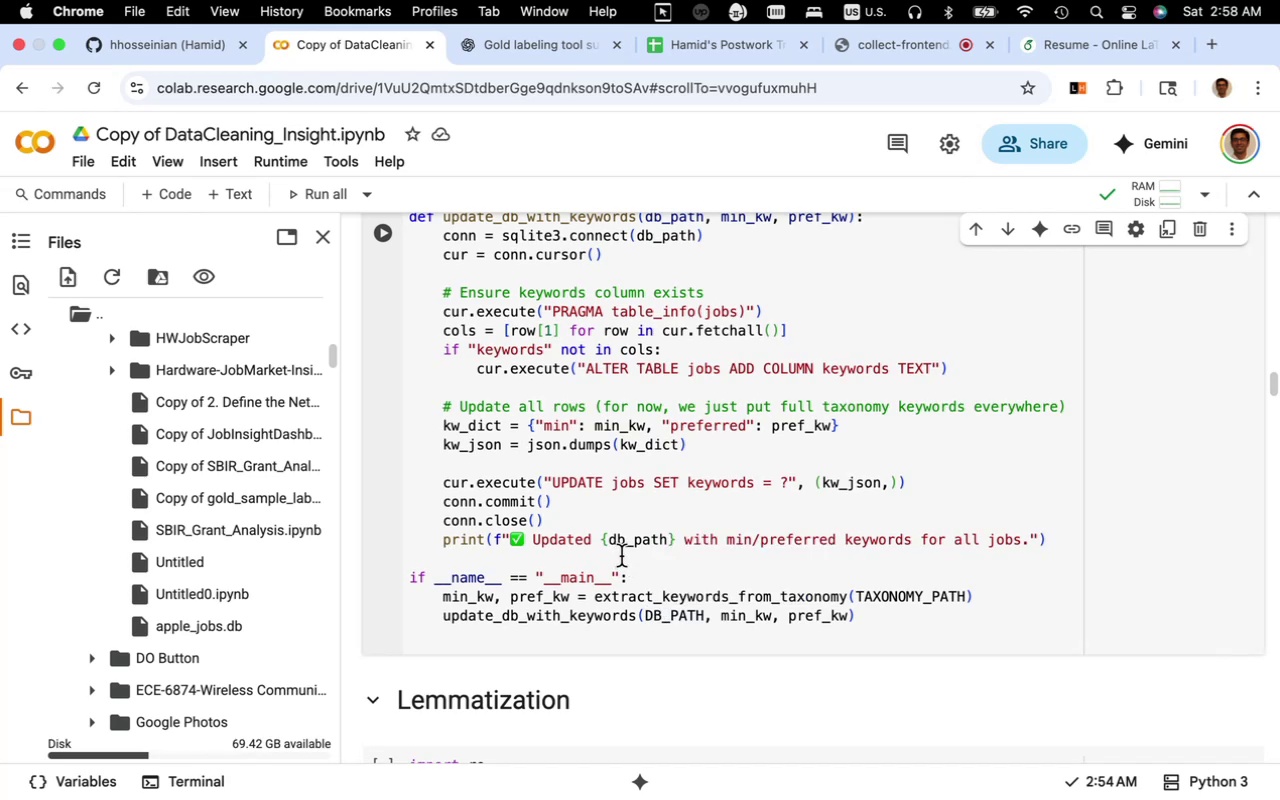 
wait(7.84)
 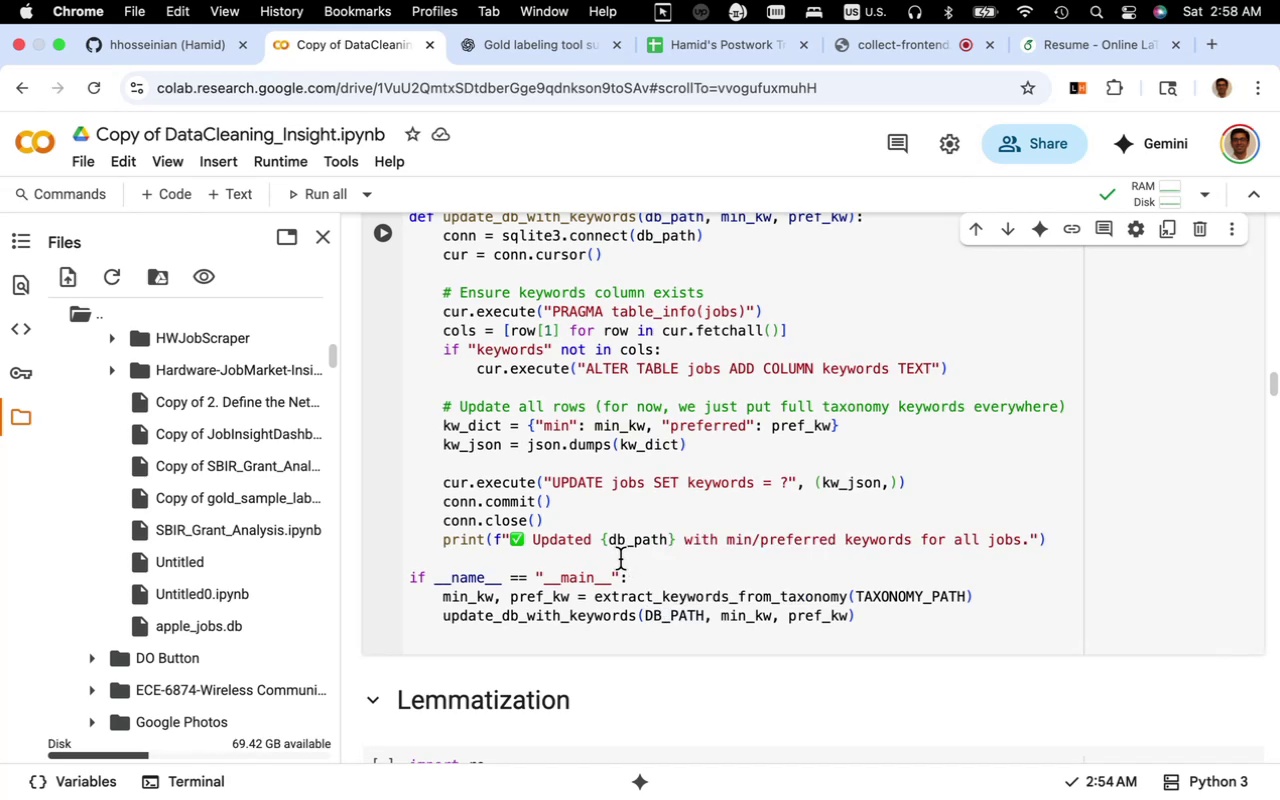 
scroll: coordinate [628, 564], scroll_direction: up, amount: 3.0
 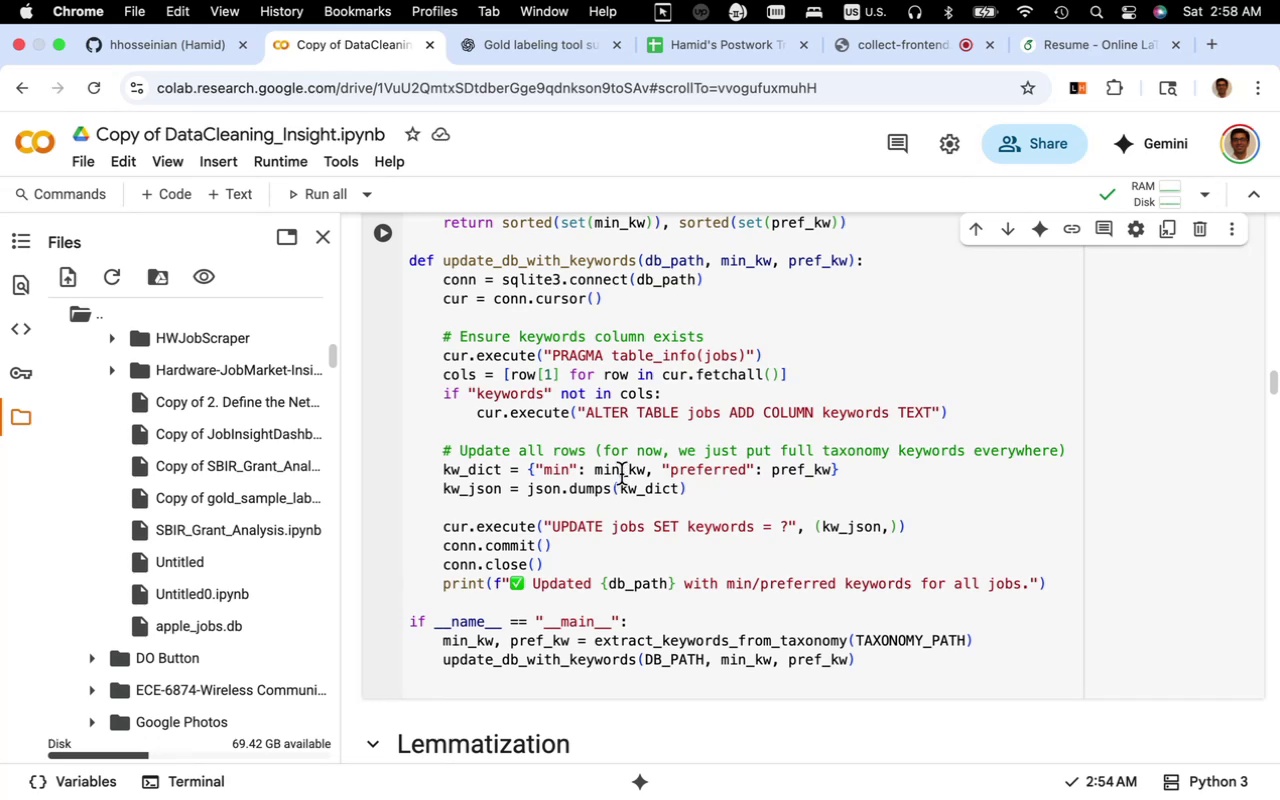 
left_click([620, 472])
 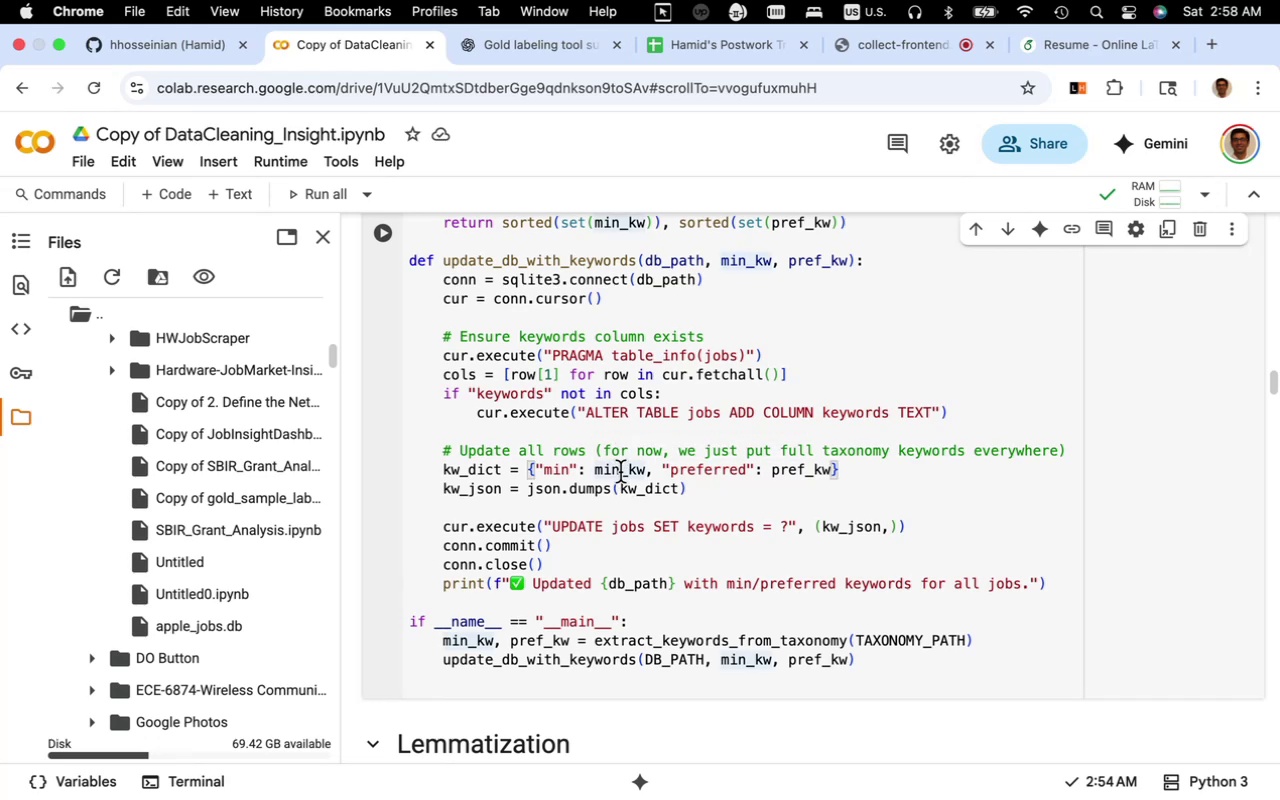 
left_click([620, 472])
 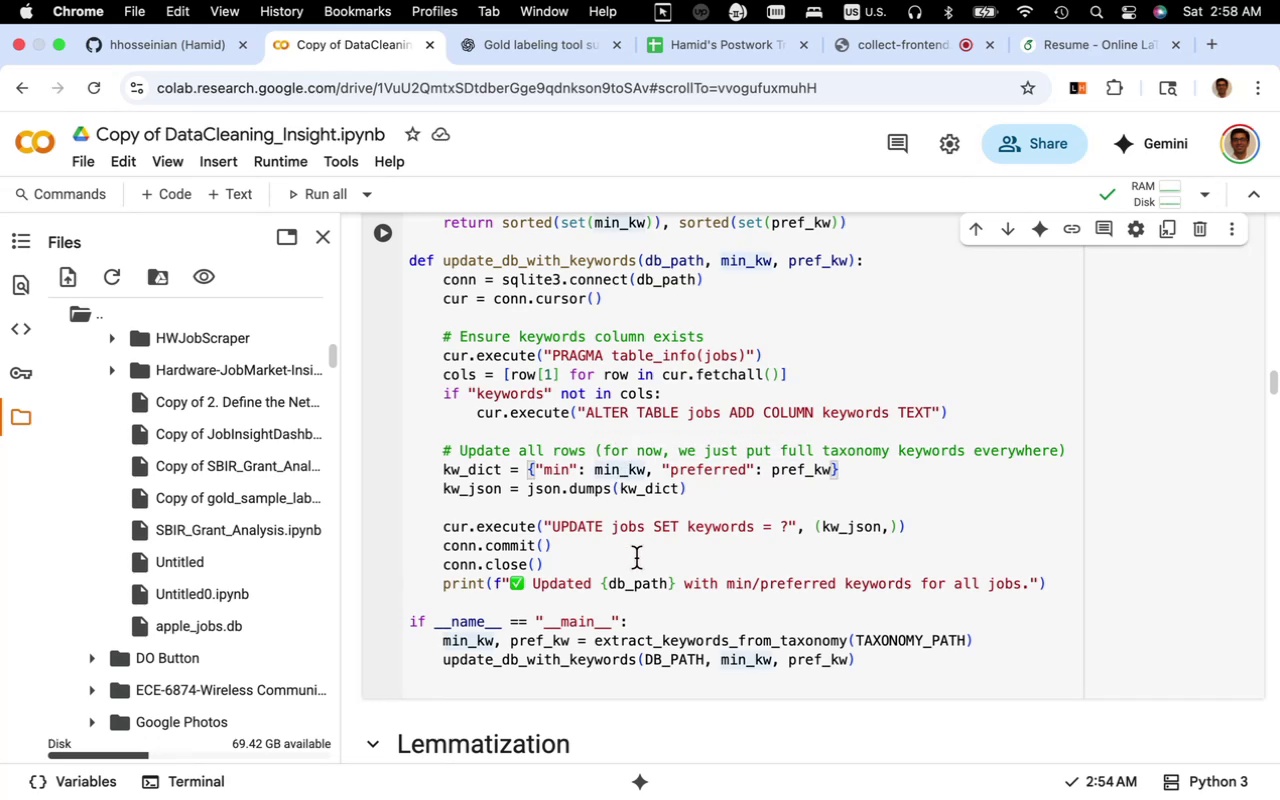 
scroll: coordinate [639, 568], scroll_direction: up, amount: 4.0
 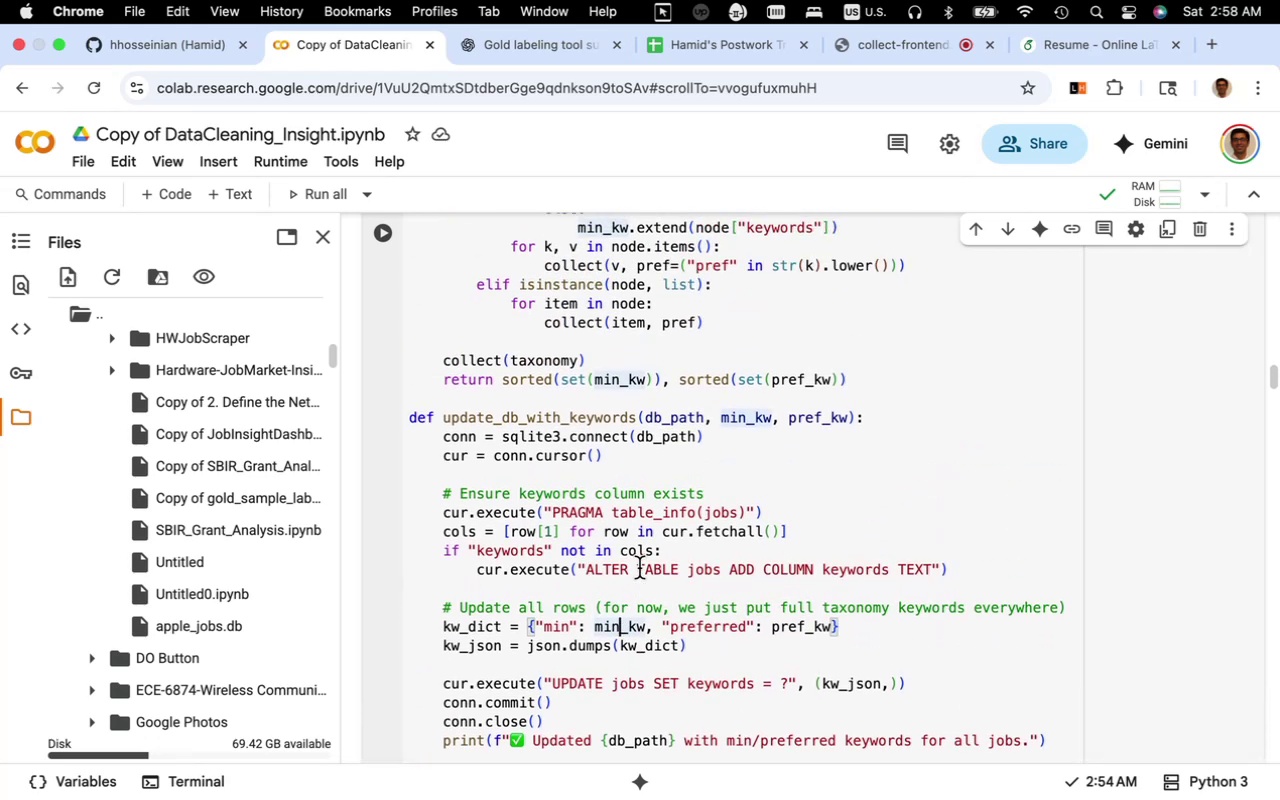 
wait(9.78)
 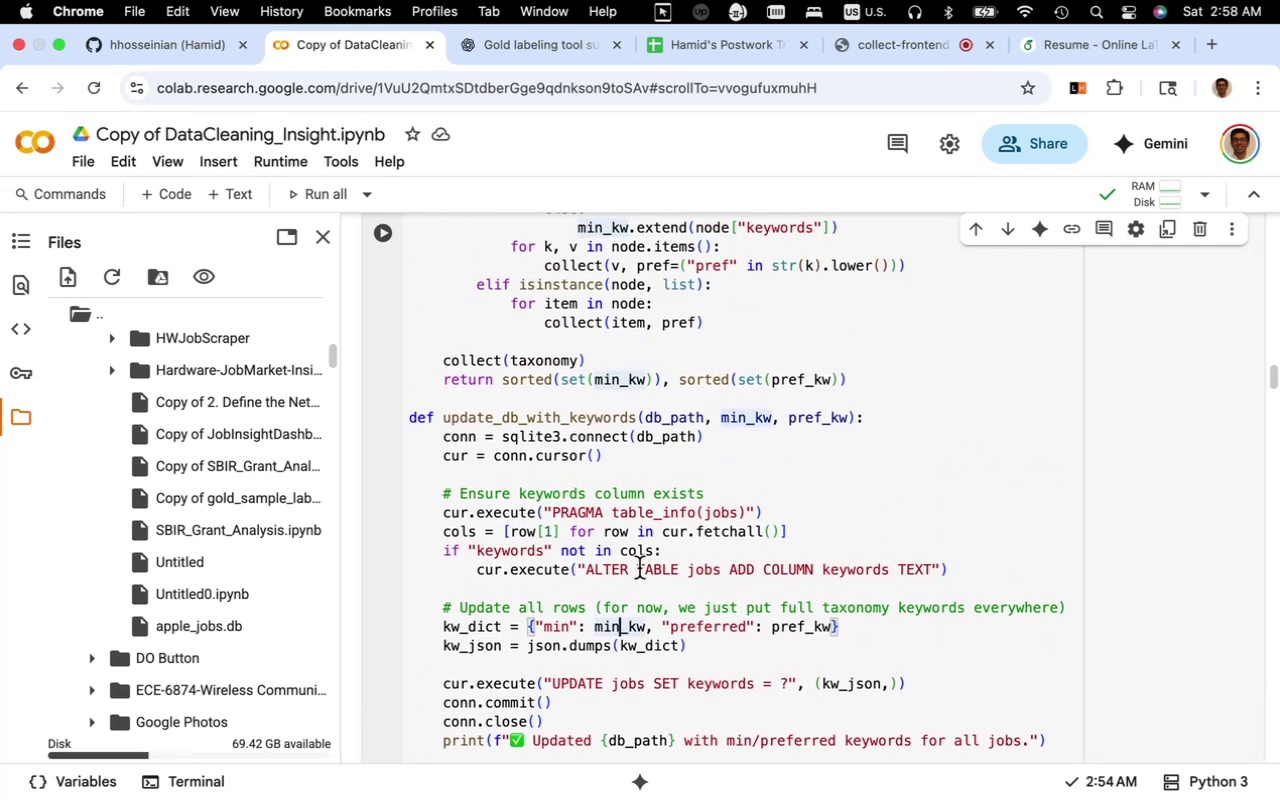 
scroll: coordinate [636, 578], scroll_direction: up, amount: 8.0
 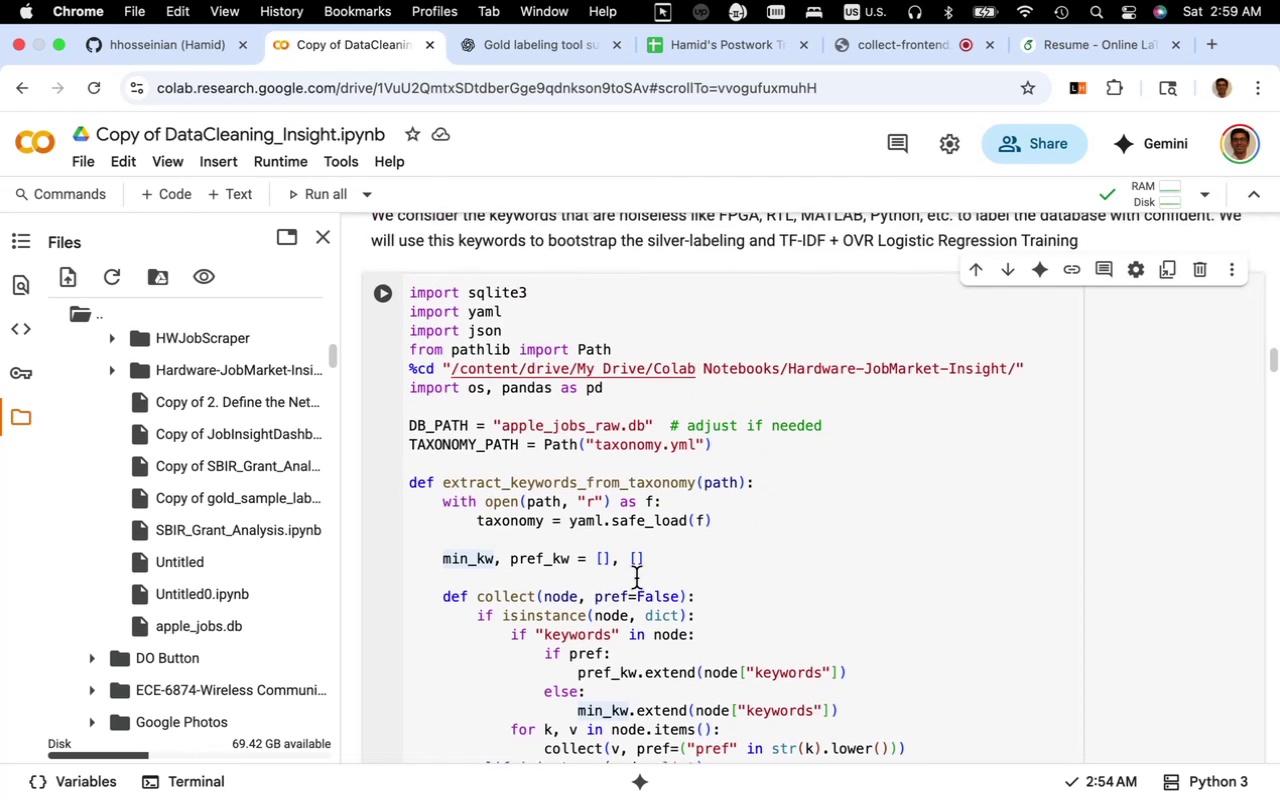 
scroll: coordinate [636, 578], scroll_direction: down, amount: 20.0
 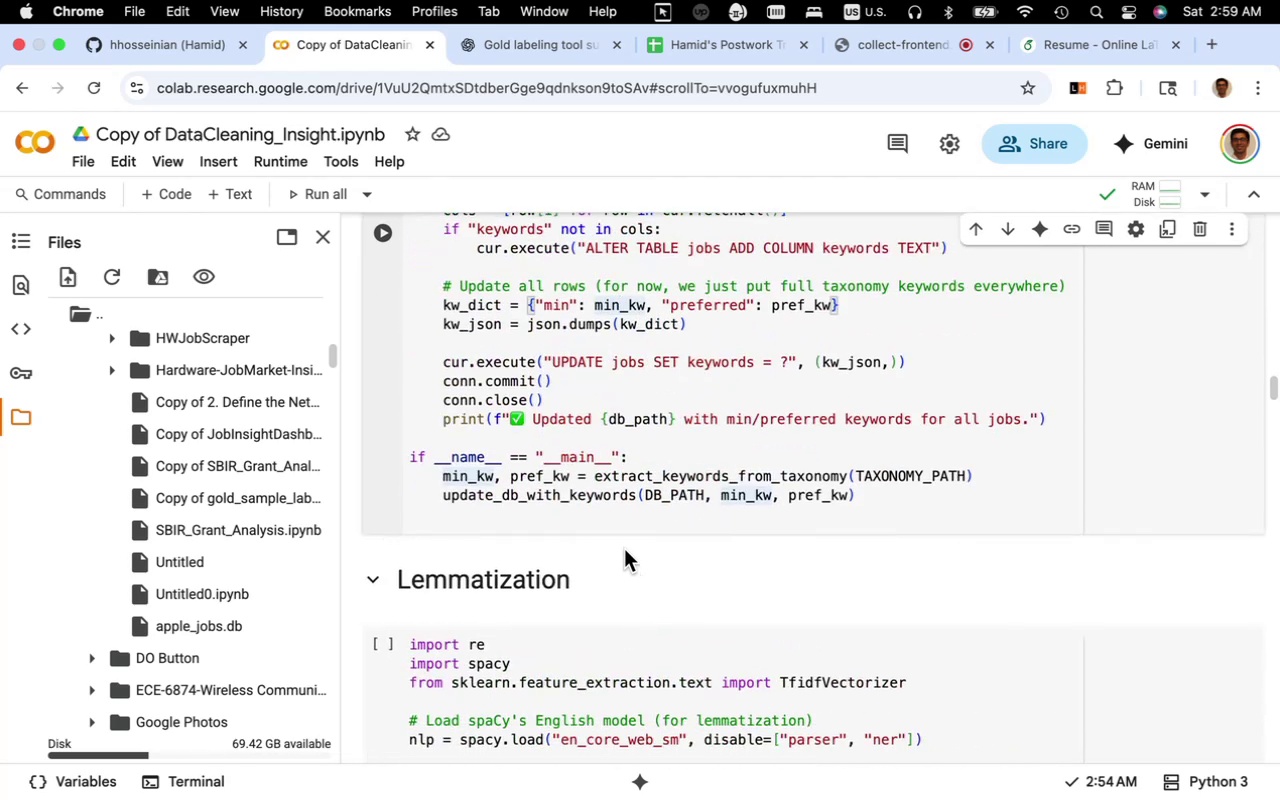 
wait(5.21)
 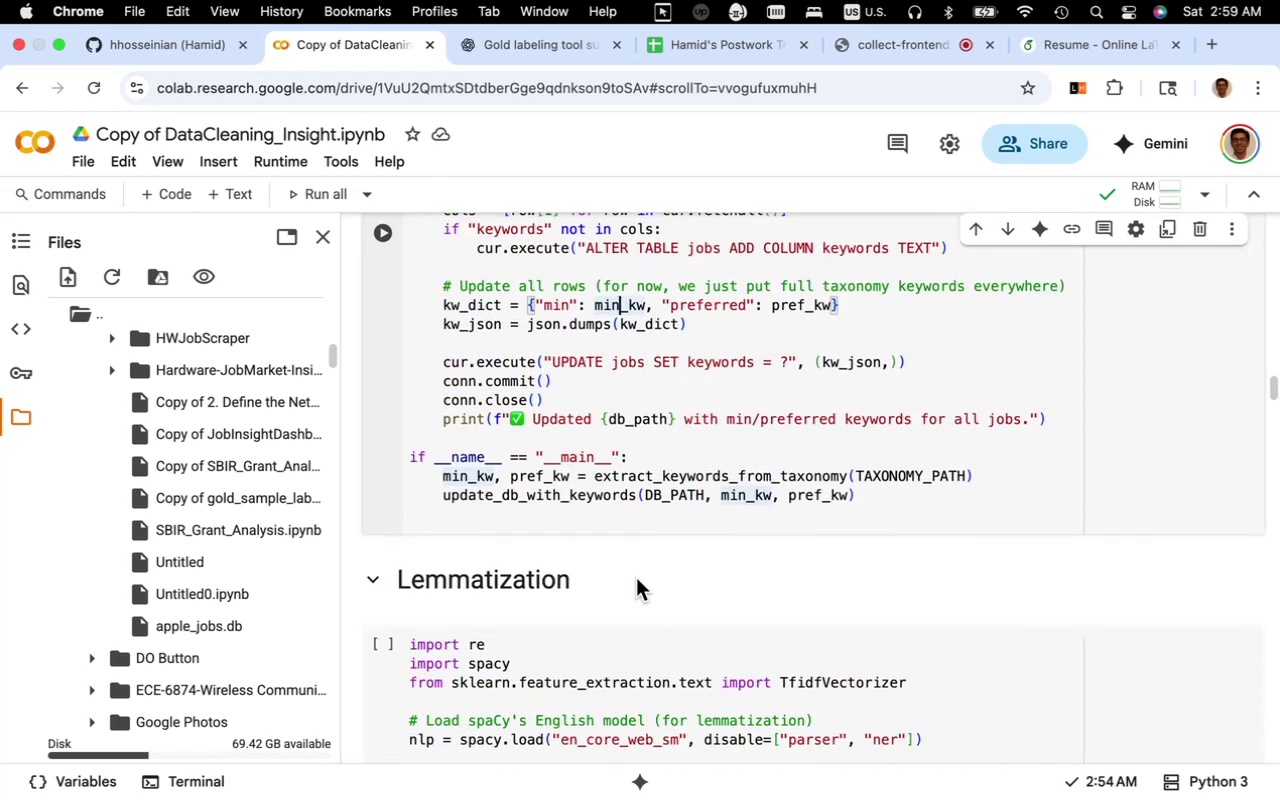 
left_click([633, 499])
 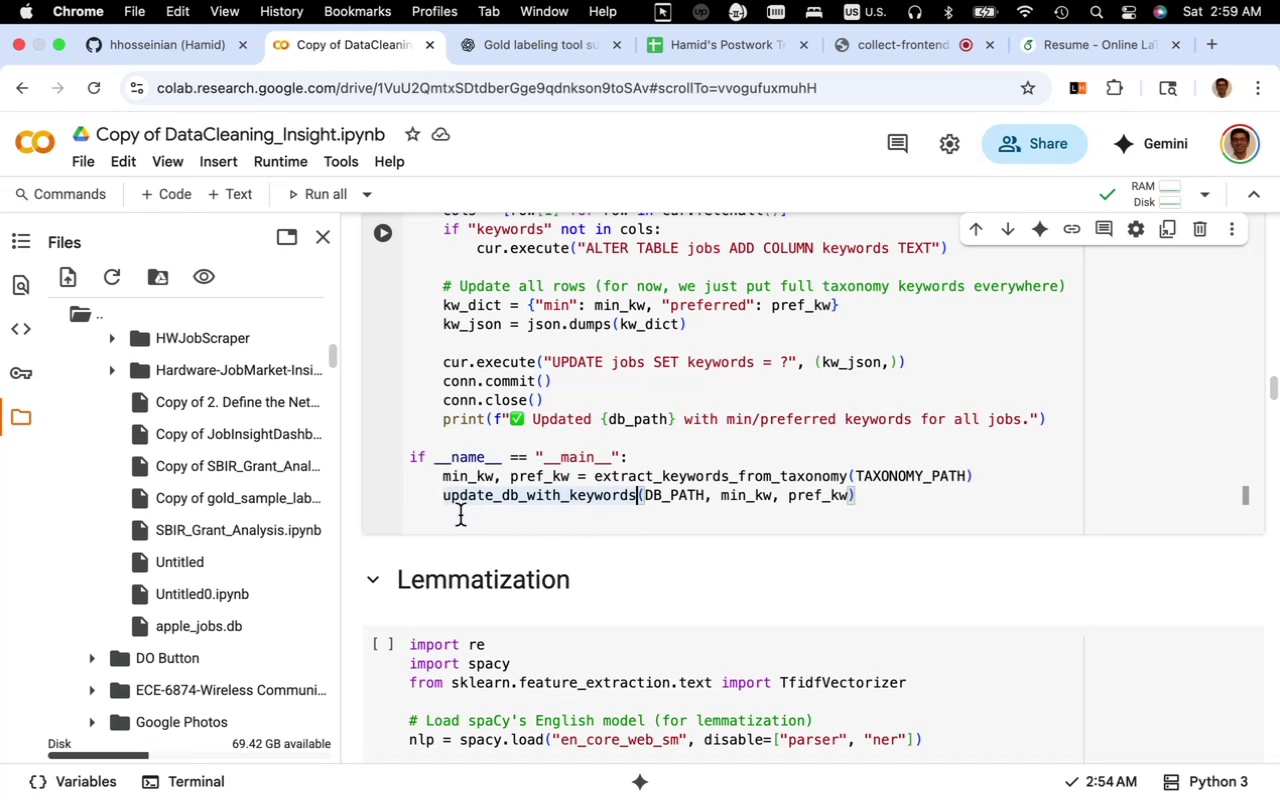 
left_click([444, 499])
 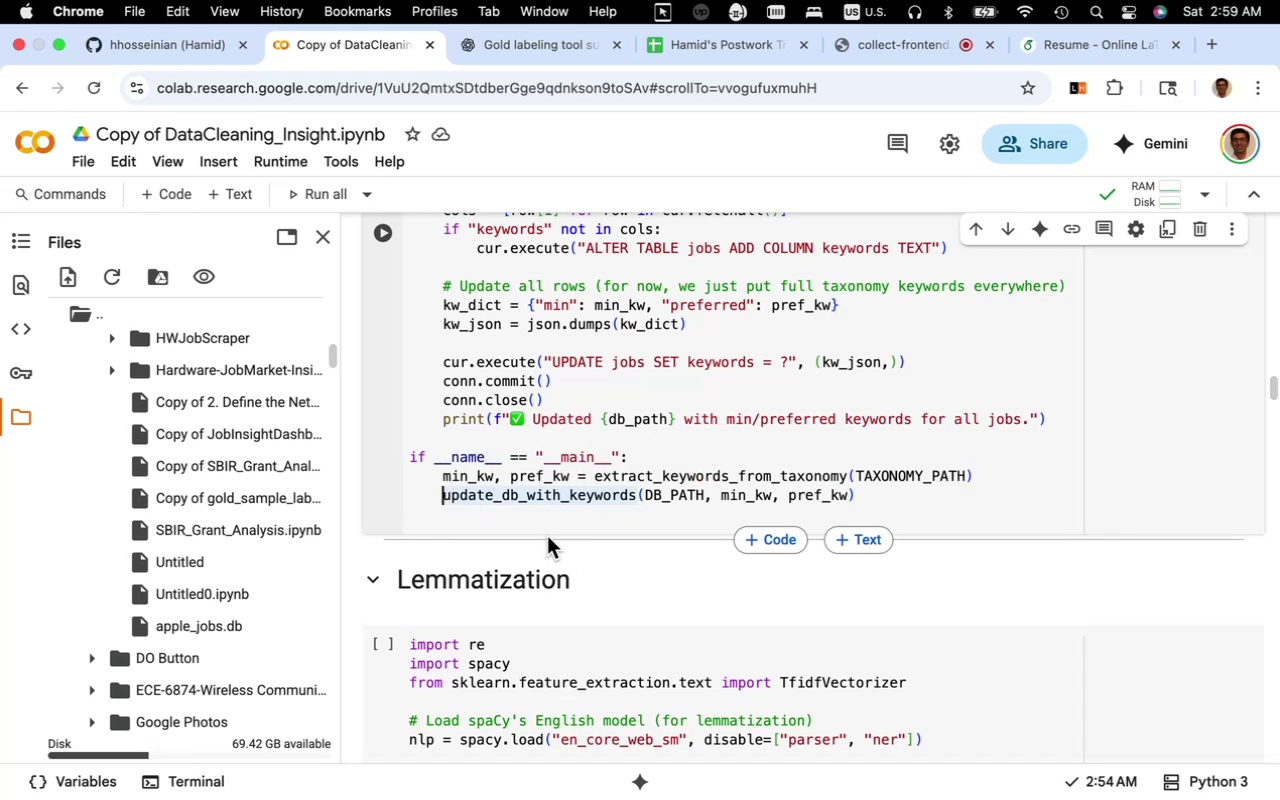 
key(Shift+3)
 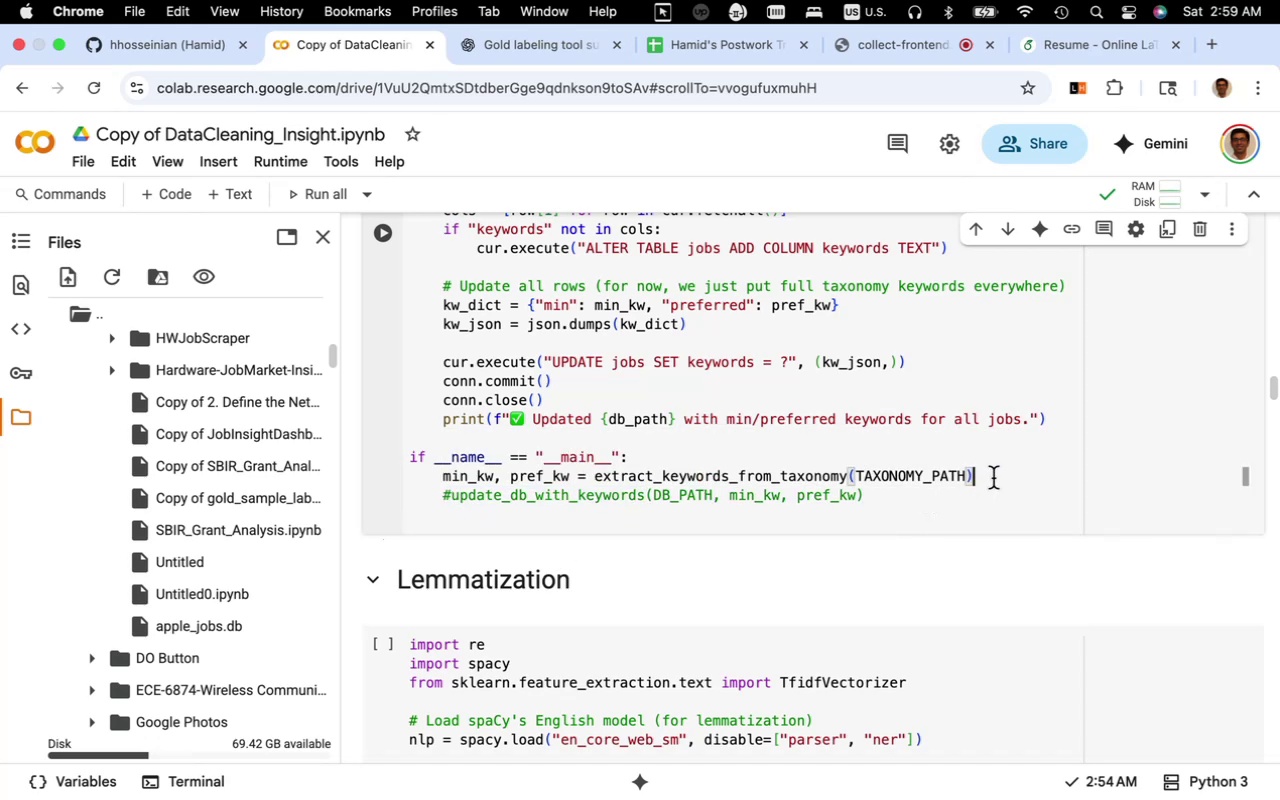 
key(Enter)
 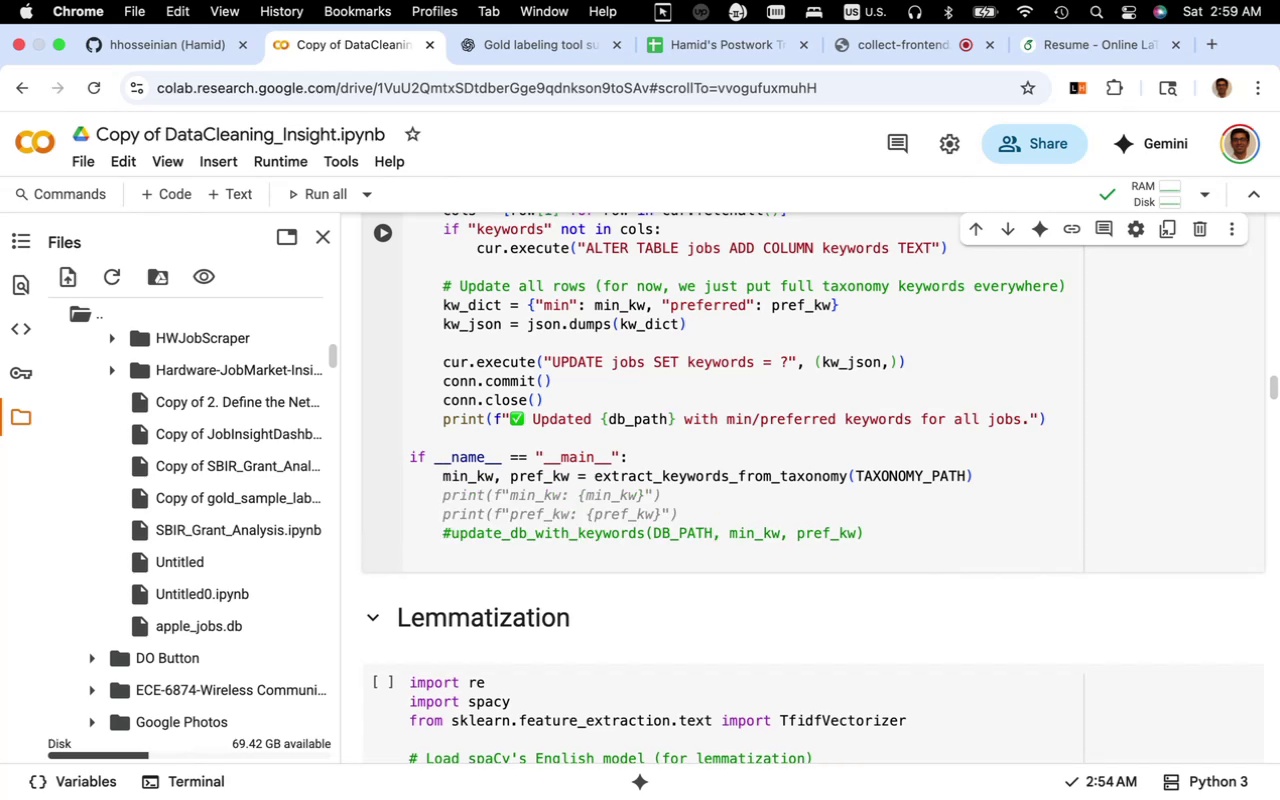 
type(print()
 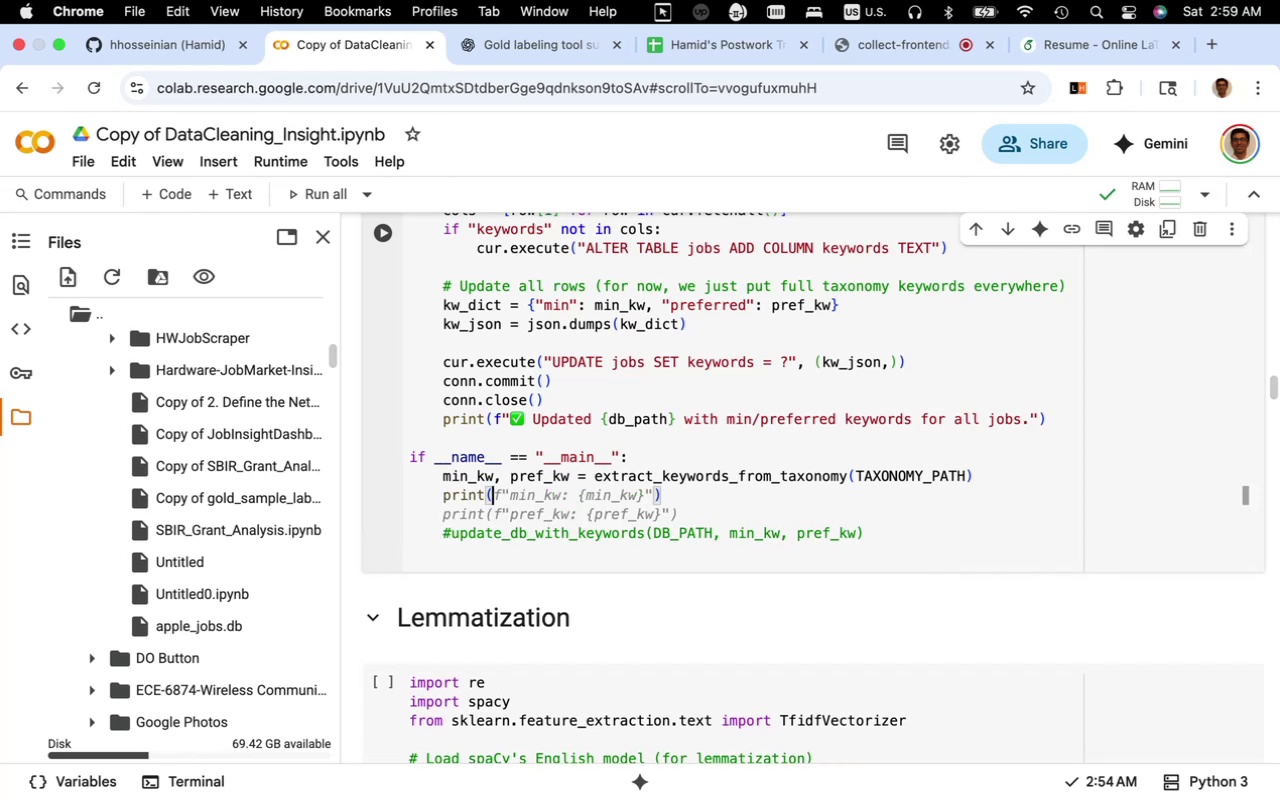 
left_click([593, 531])
 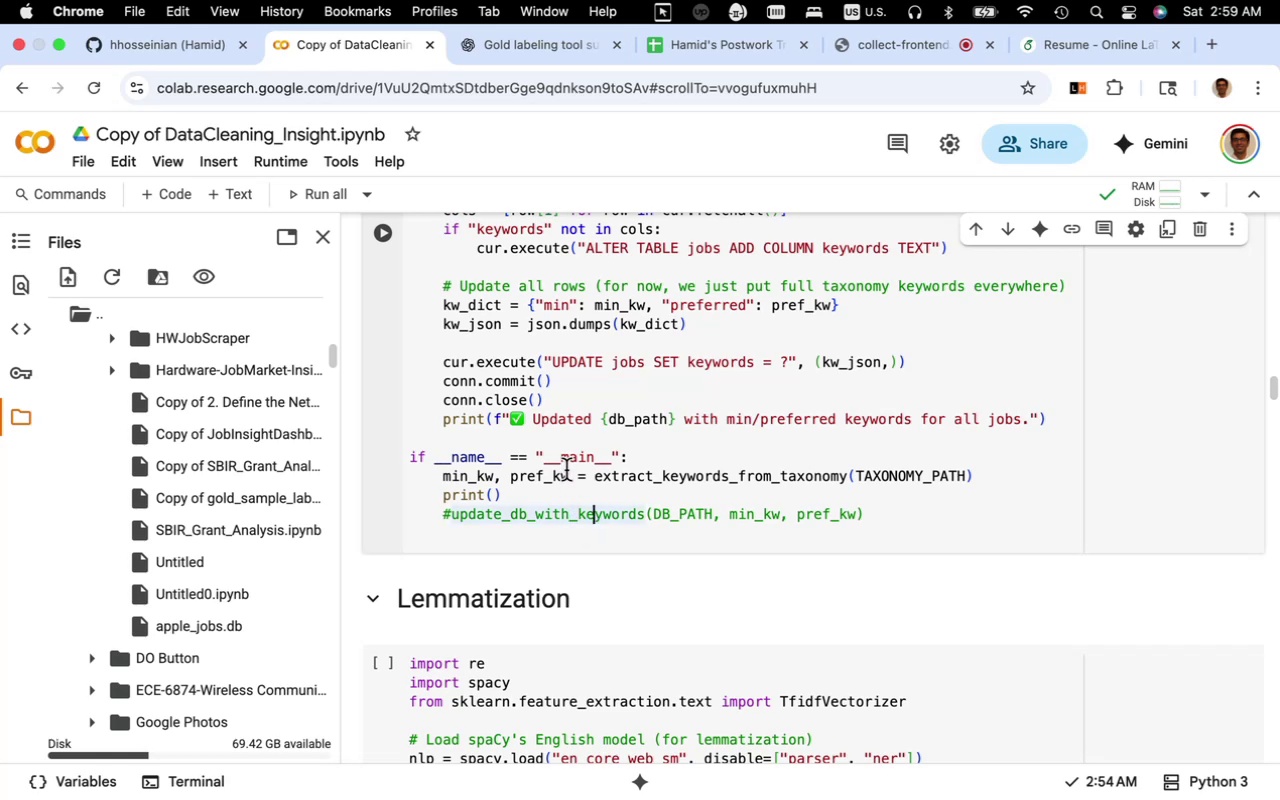 
left_click_drag(start_coordinate=[570, 477], to_coordinate=[441, 479])
 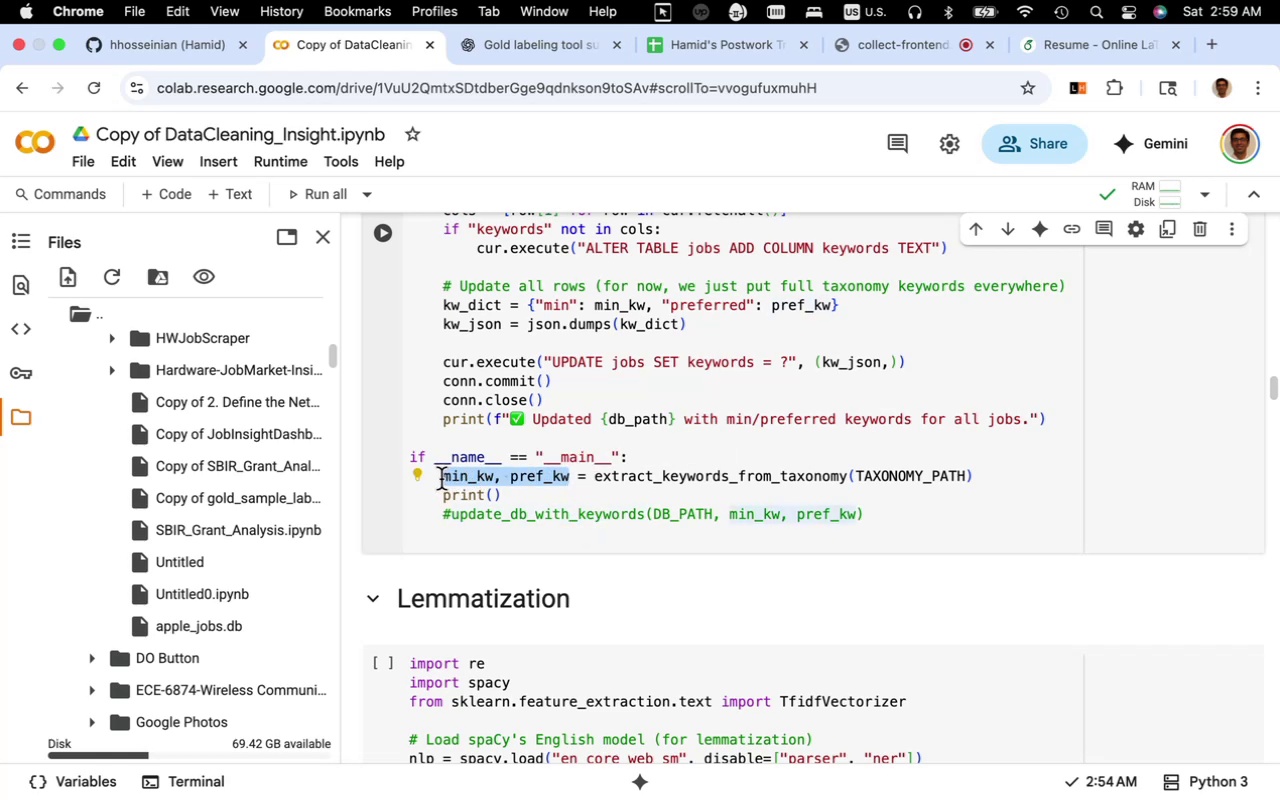 
key(Meta+C)
 